 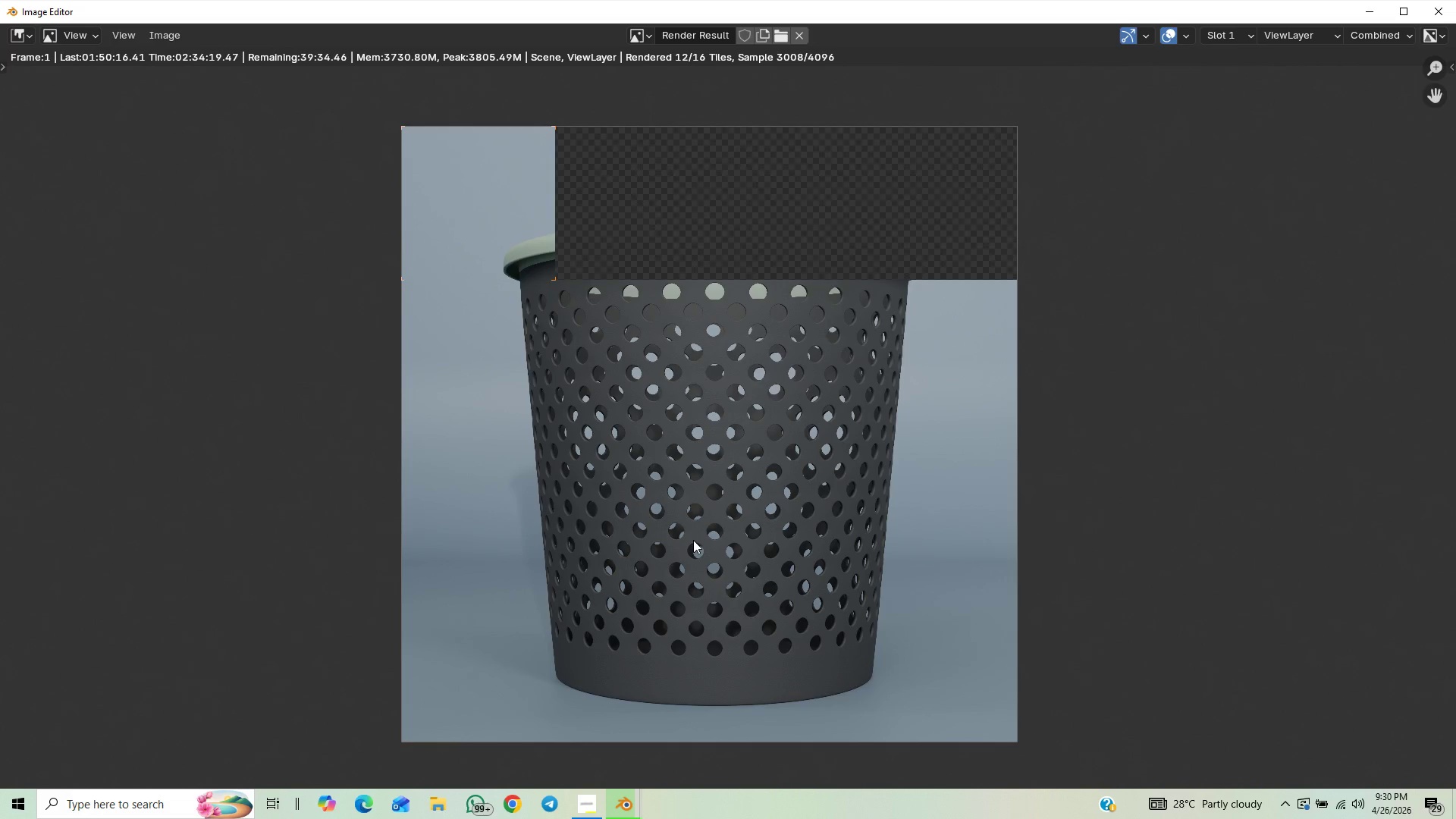 
scroll: coordinate [693, 540], scroll_direction: up, amount: 2.0
 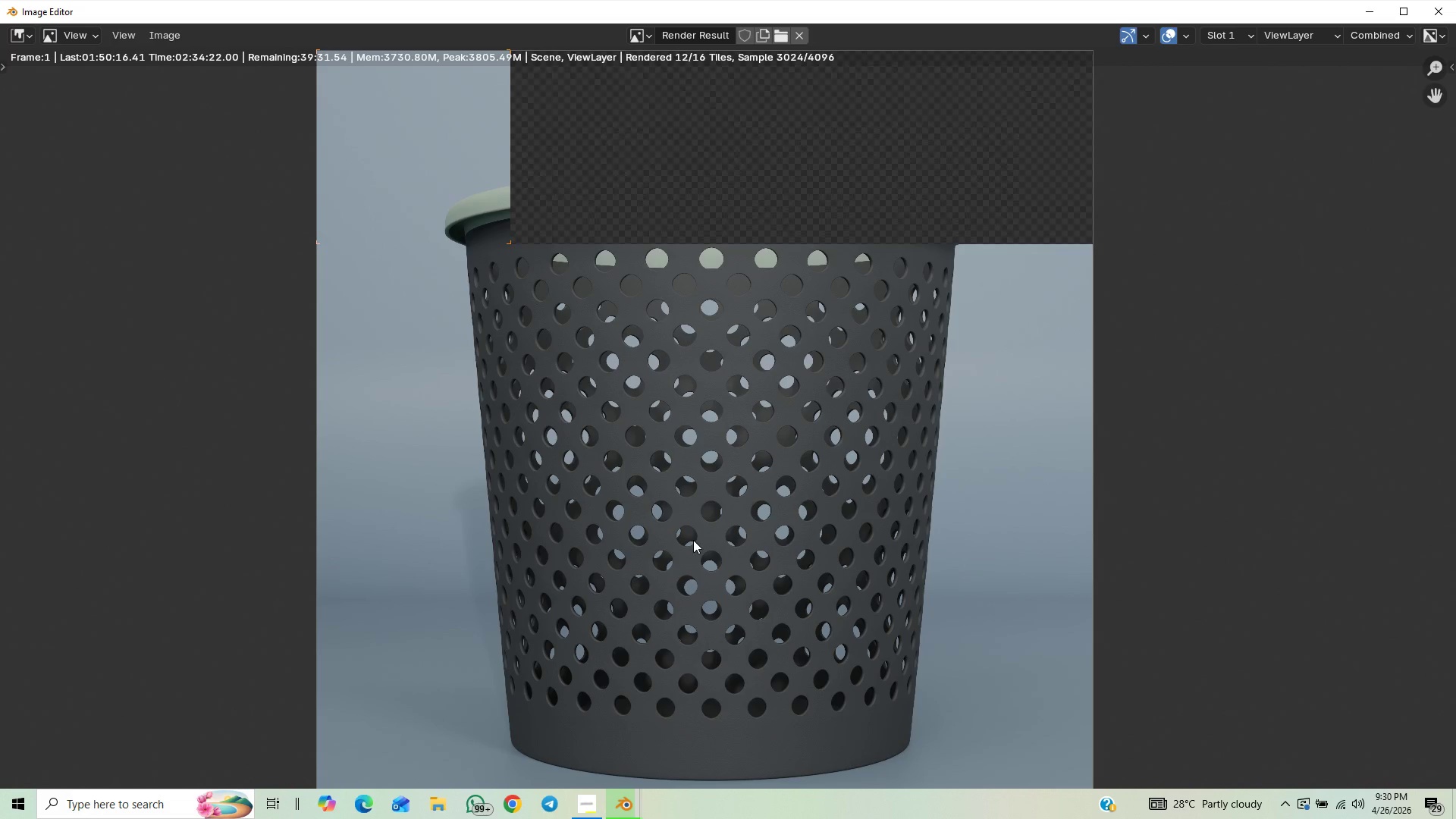 
scroll: coordinate [693, 540], scroll_direction: down, amount: 1.0
 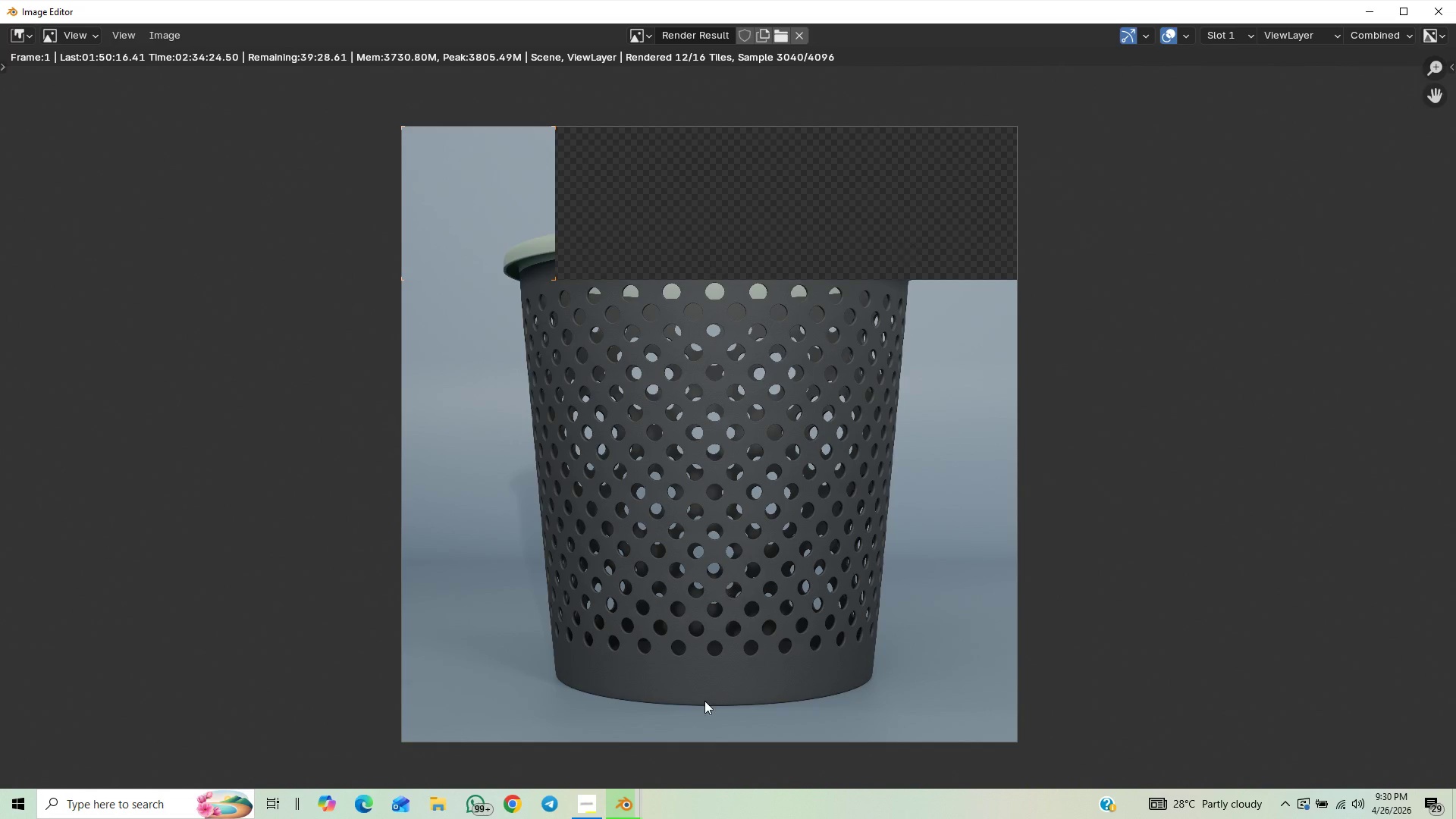 
mouse_move([590, 790])
 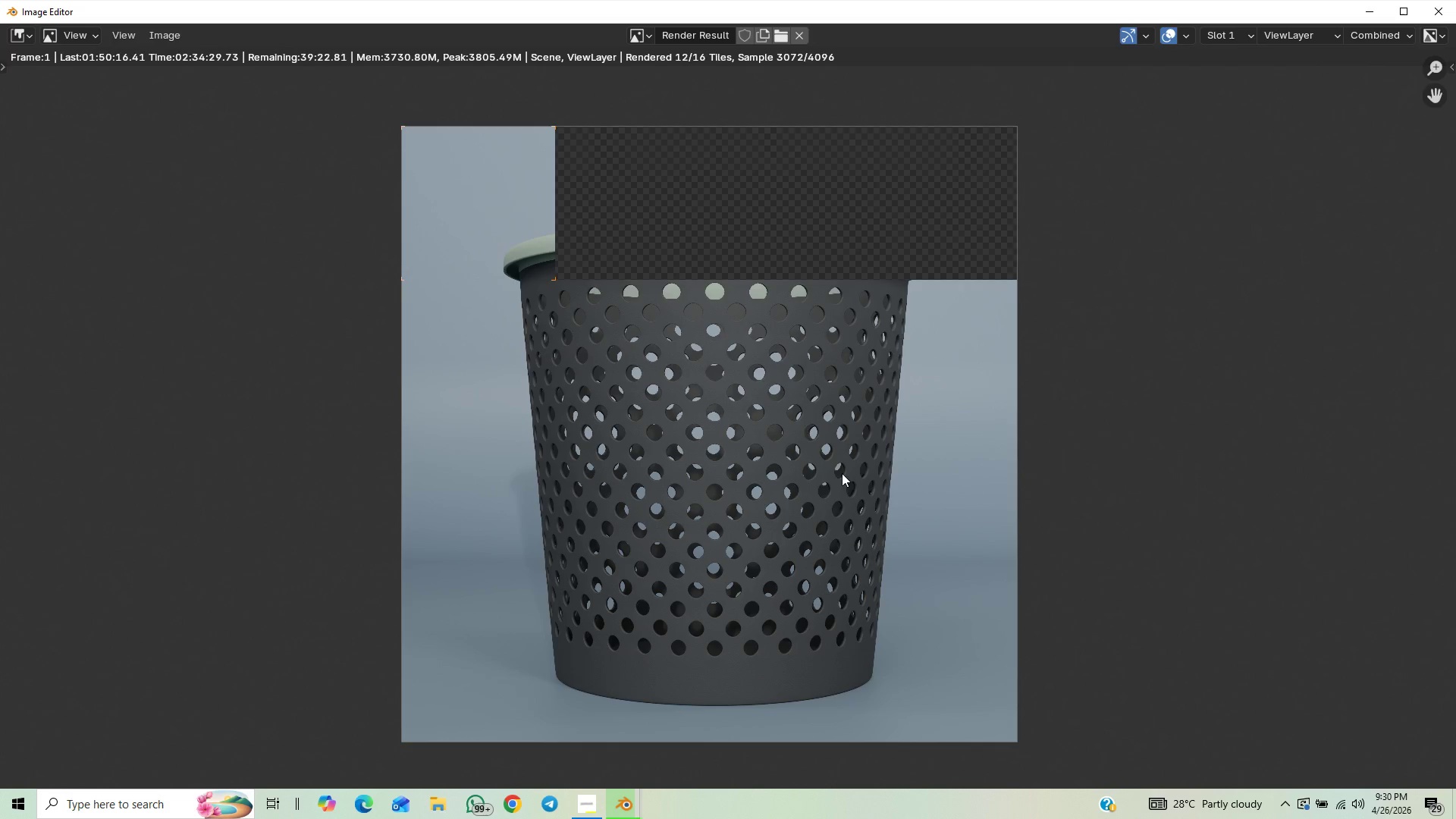 
scroll: coordinate [871, 499], scroll_direction: down, amount: 1.0
 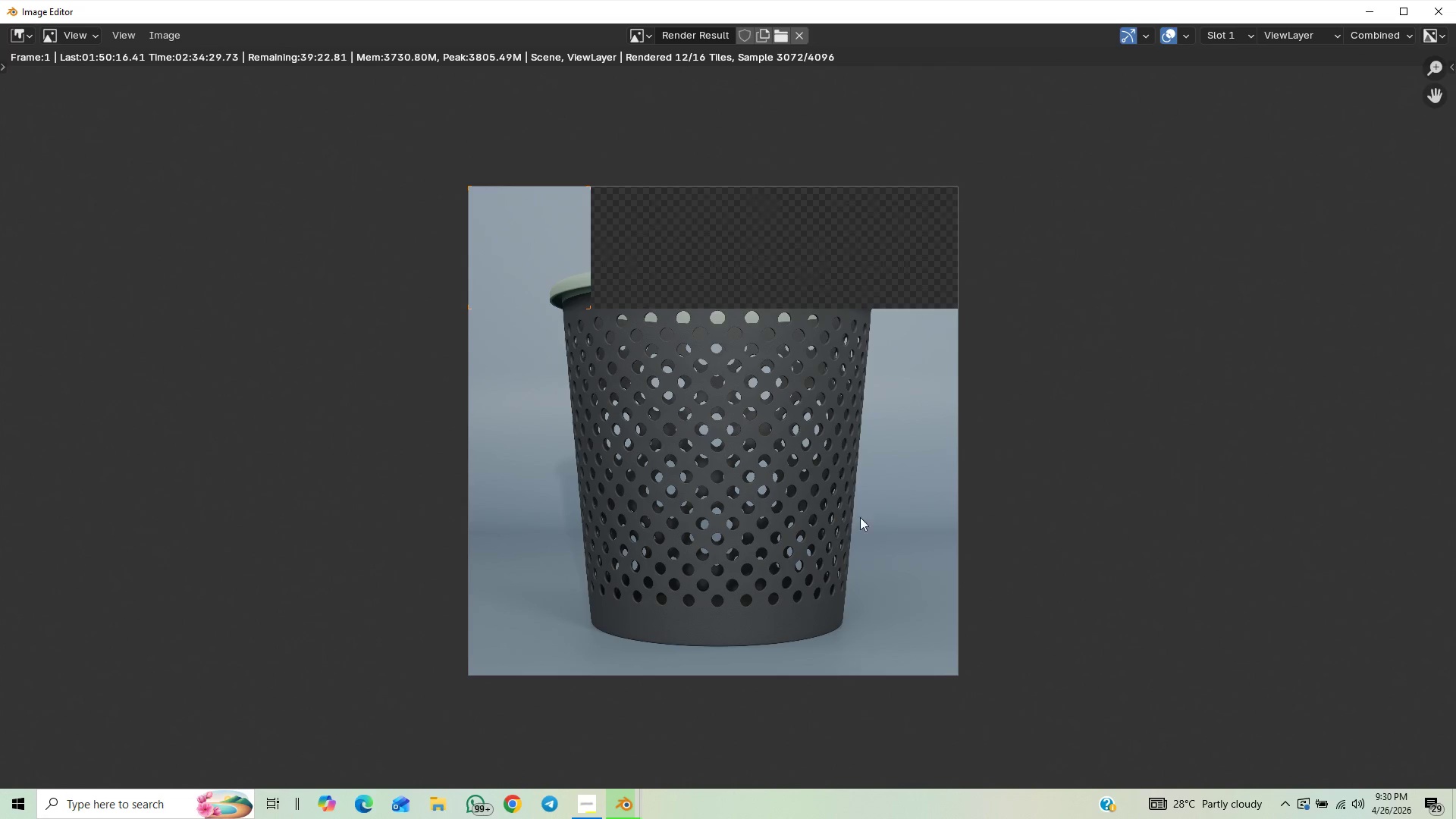 
scroll: coordinate [832, 536], scroll_direction: up, amount: 3.0
 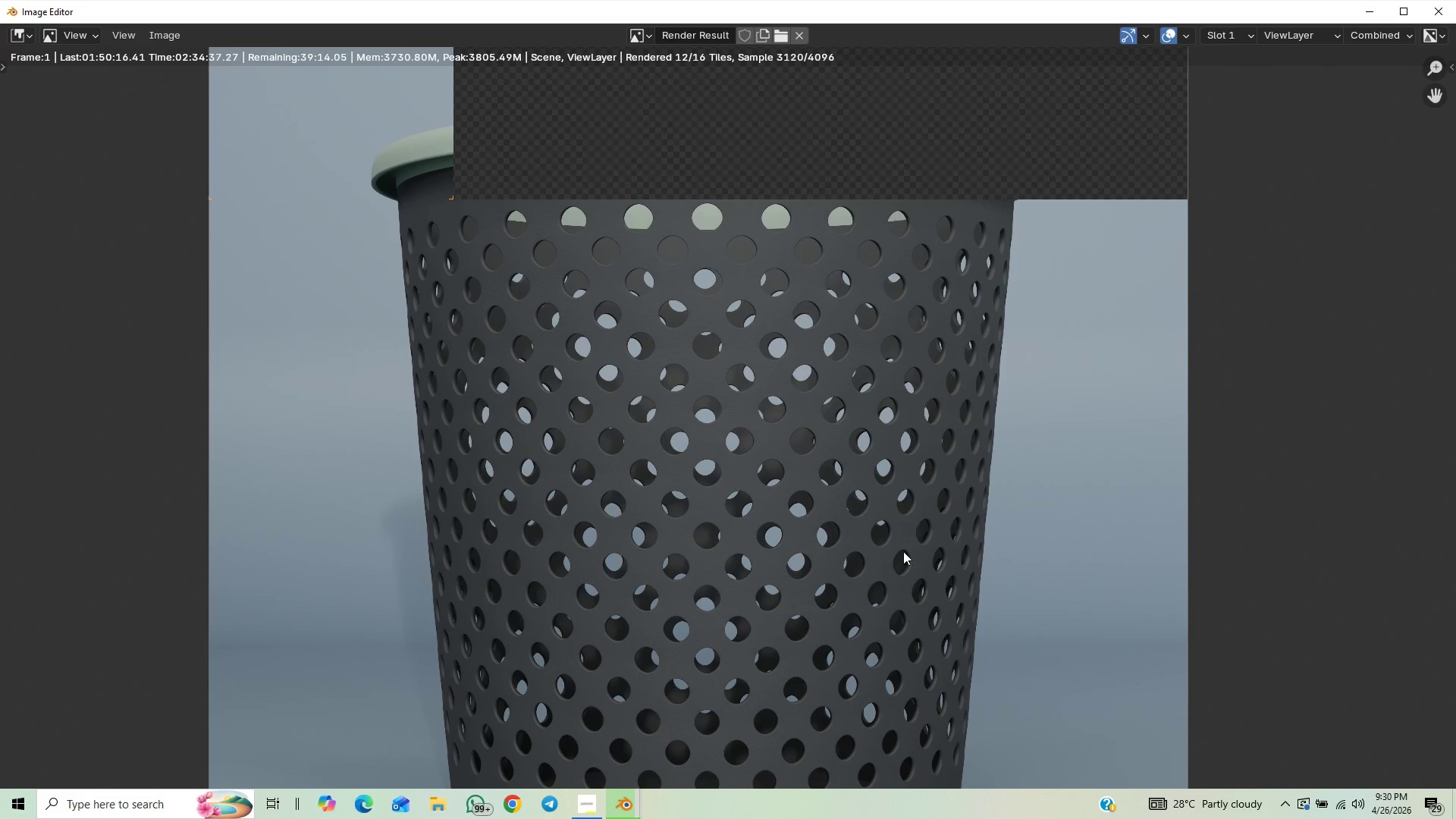 
scroll: coordinate [917, 552], scroll_direction: down, amount: 3.0
 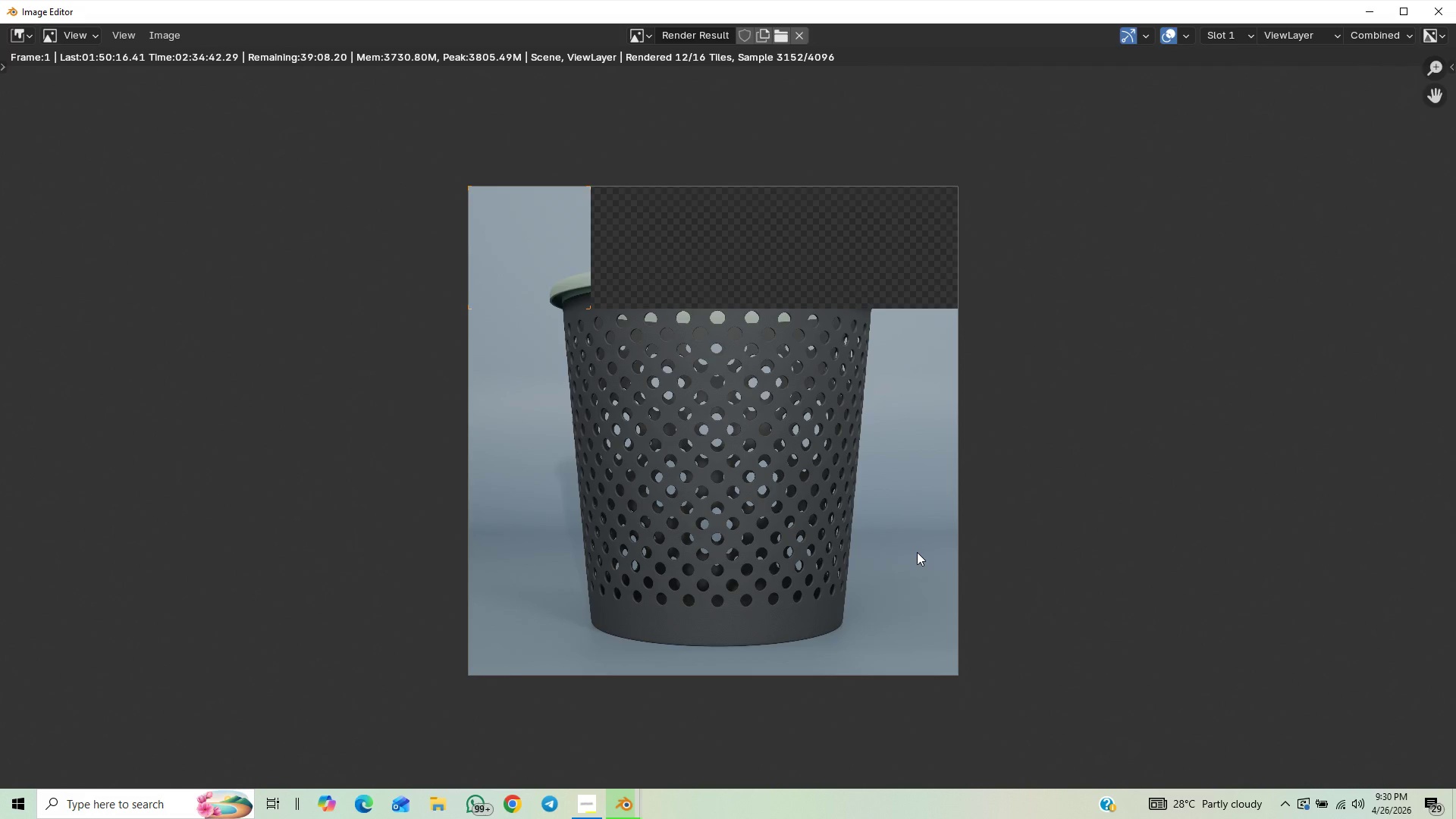 
scroll: coordinate [917, 552], scroll_direction: up, amount: 1.0
 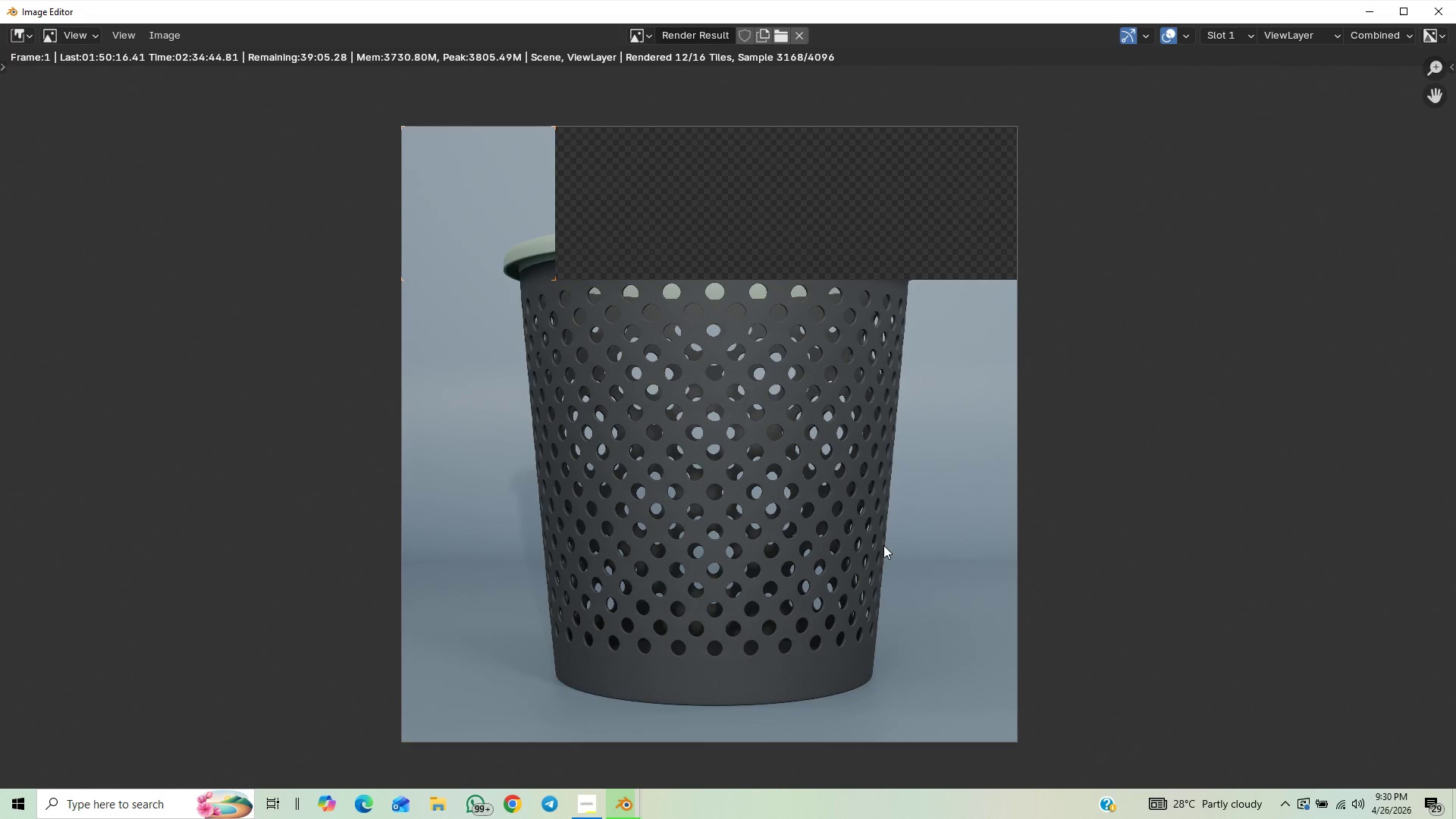 
scroll: coordinate [857, 568], scroll_direction: down, amount: 1.0
 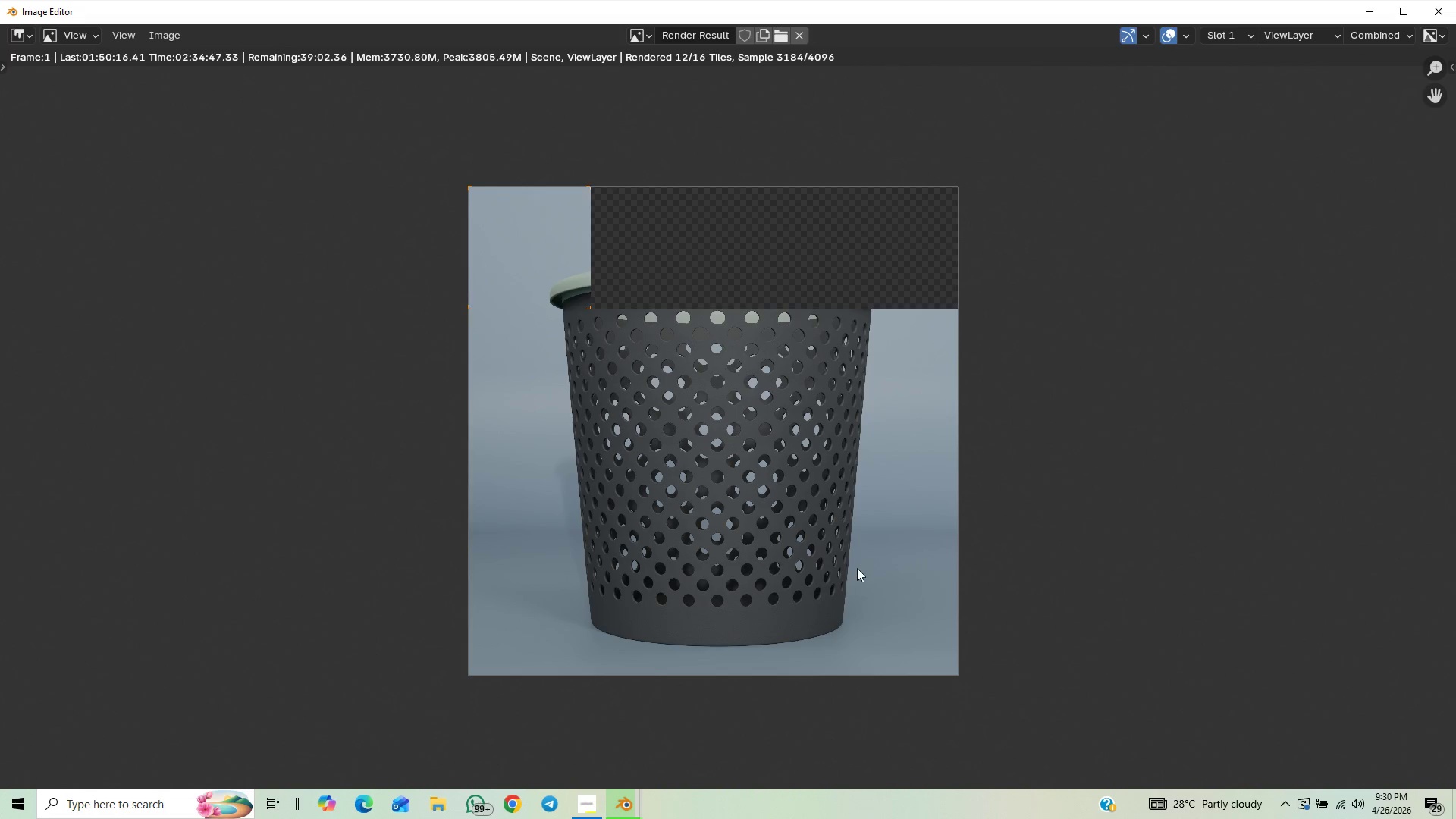 
scroll: coordinate [857, 568], scroll_direction: up, amount: 1.0
 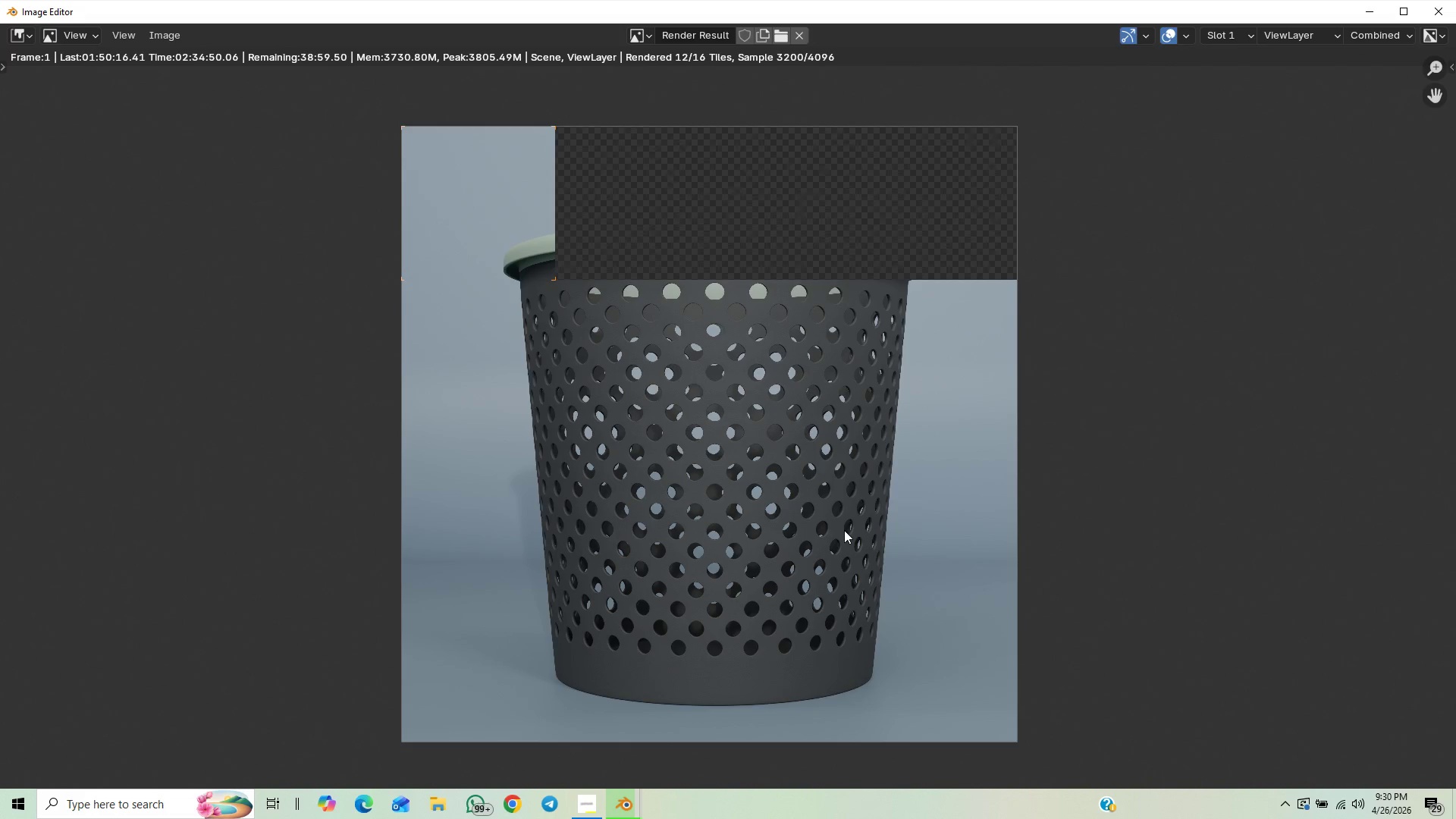 
scroll: coordinate [841, 532], scroll_direction: down, amount: 2.0
 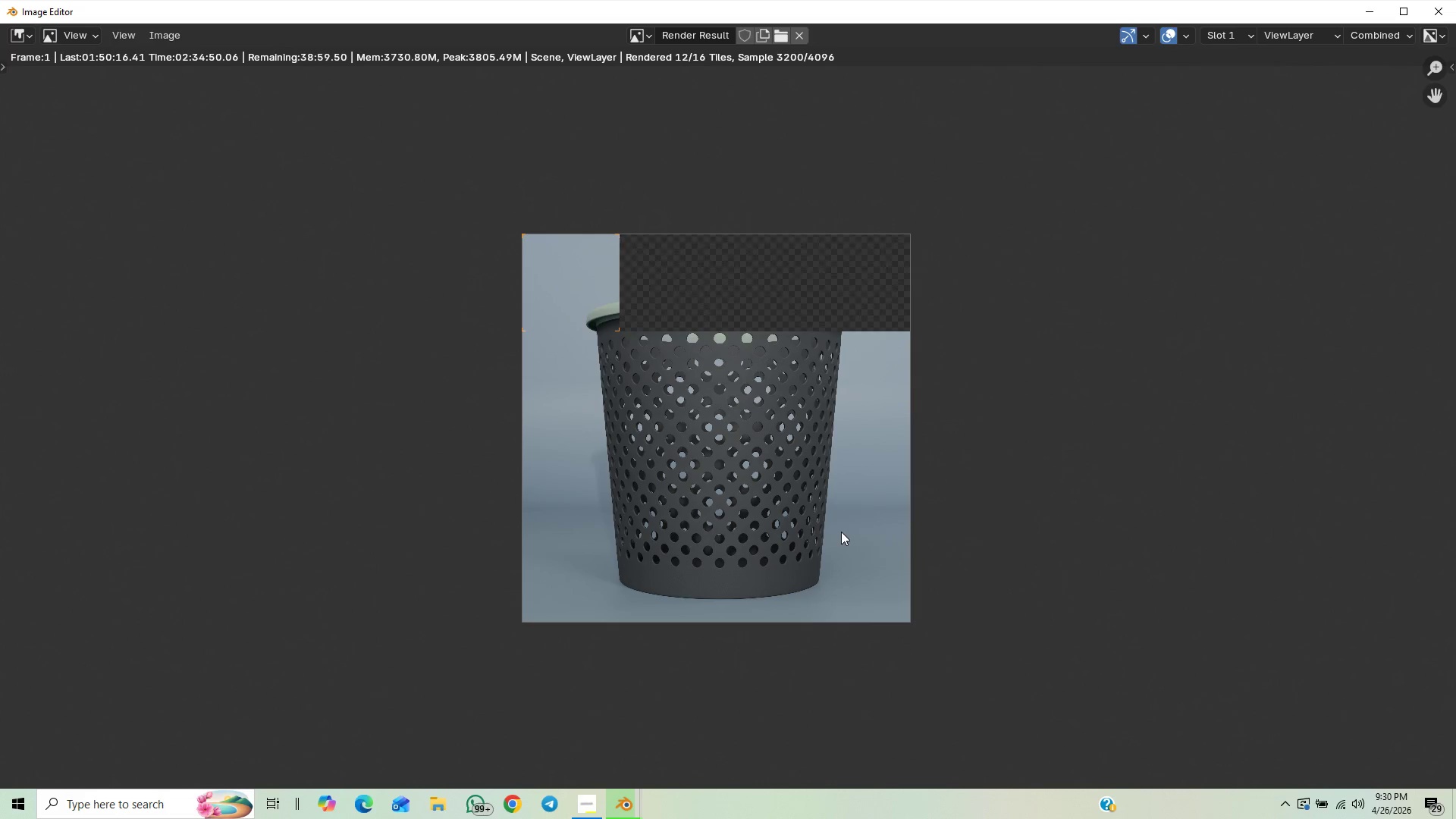 
scroll: coordinate [795, 515], scroll_direction: up, amount: 2.0
 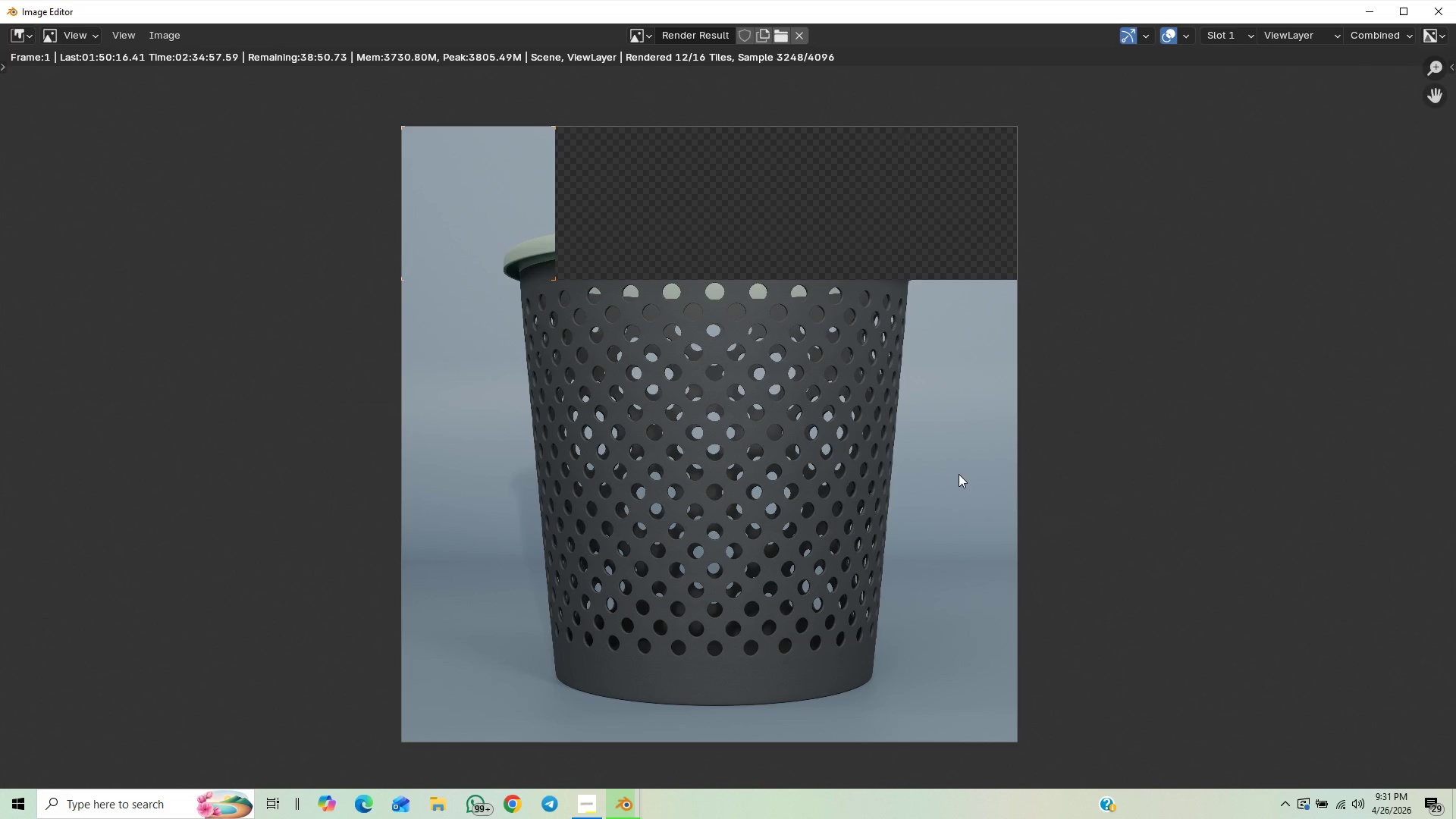 
wait(8.32)
 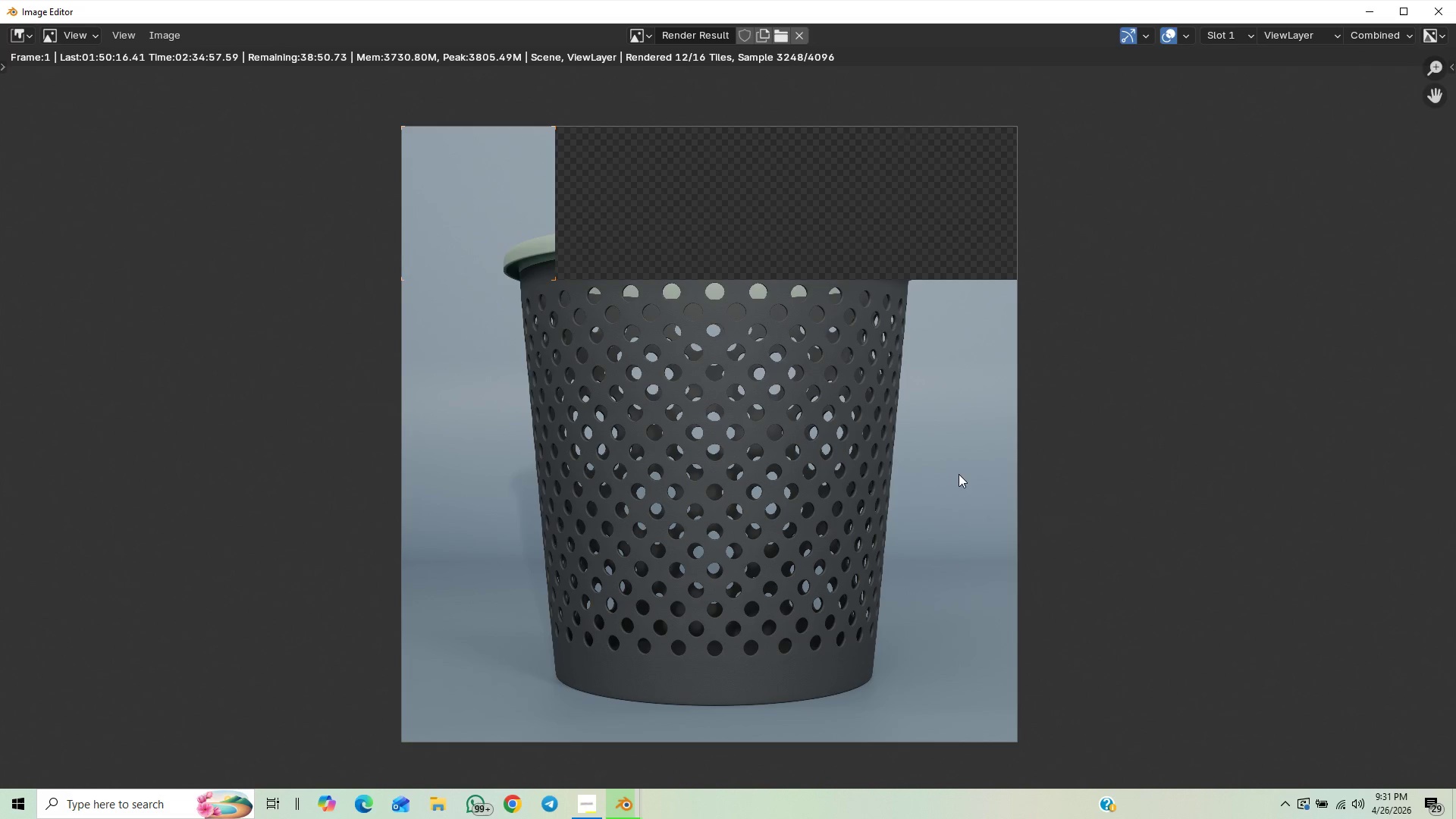 
scroll: coordinate [1087, 536], scroll_direction: up, amount: 2.0
 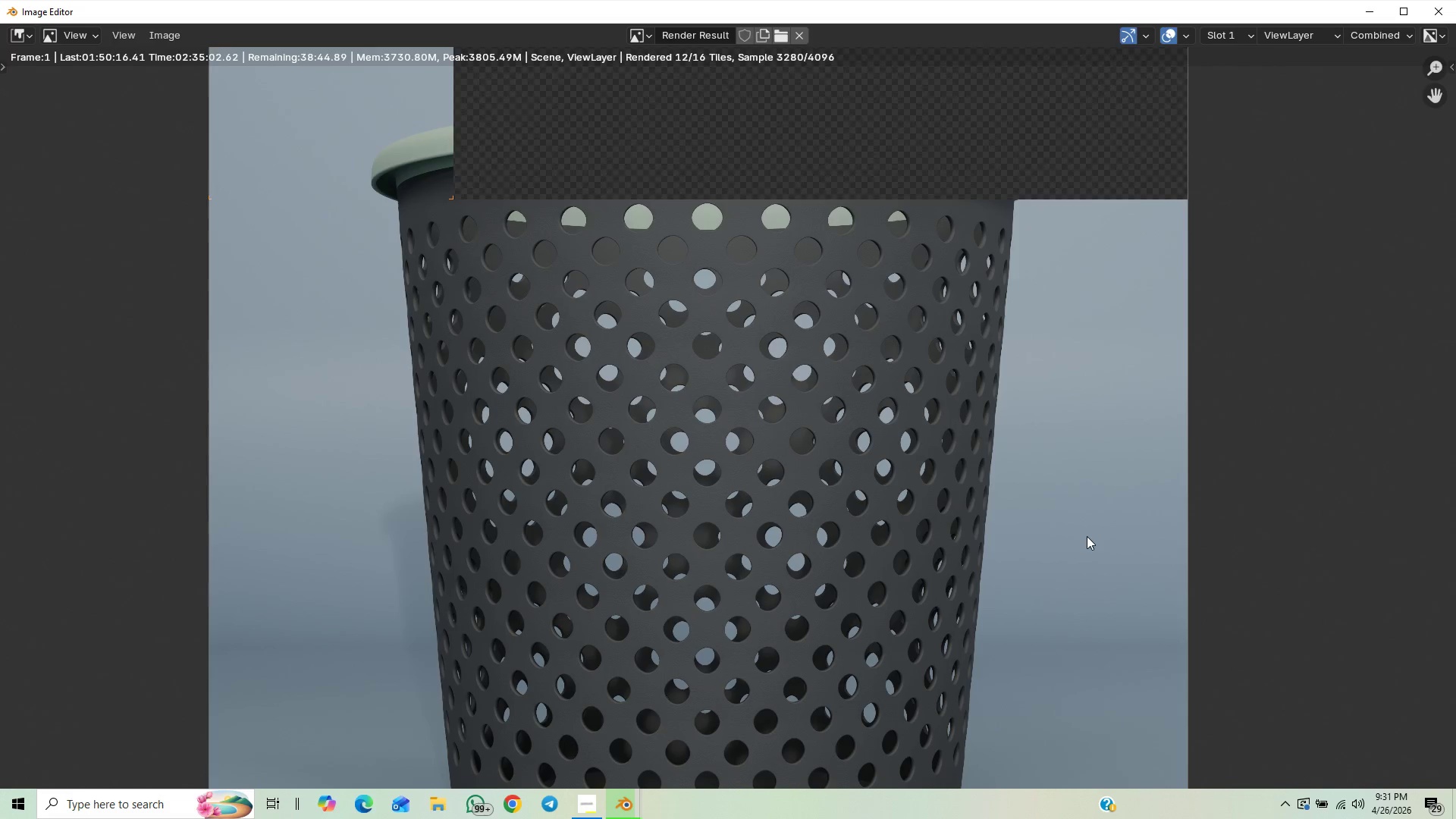 
scroll: coordinate [1087, 536], scroll_direction: down, amount: 2.0
 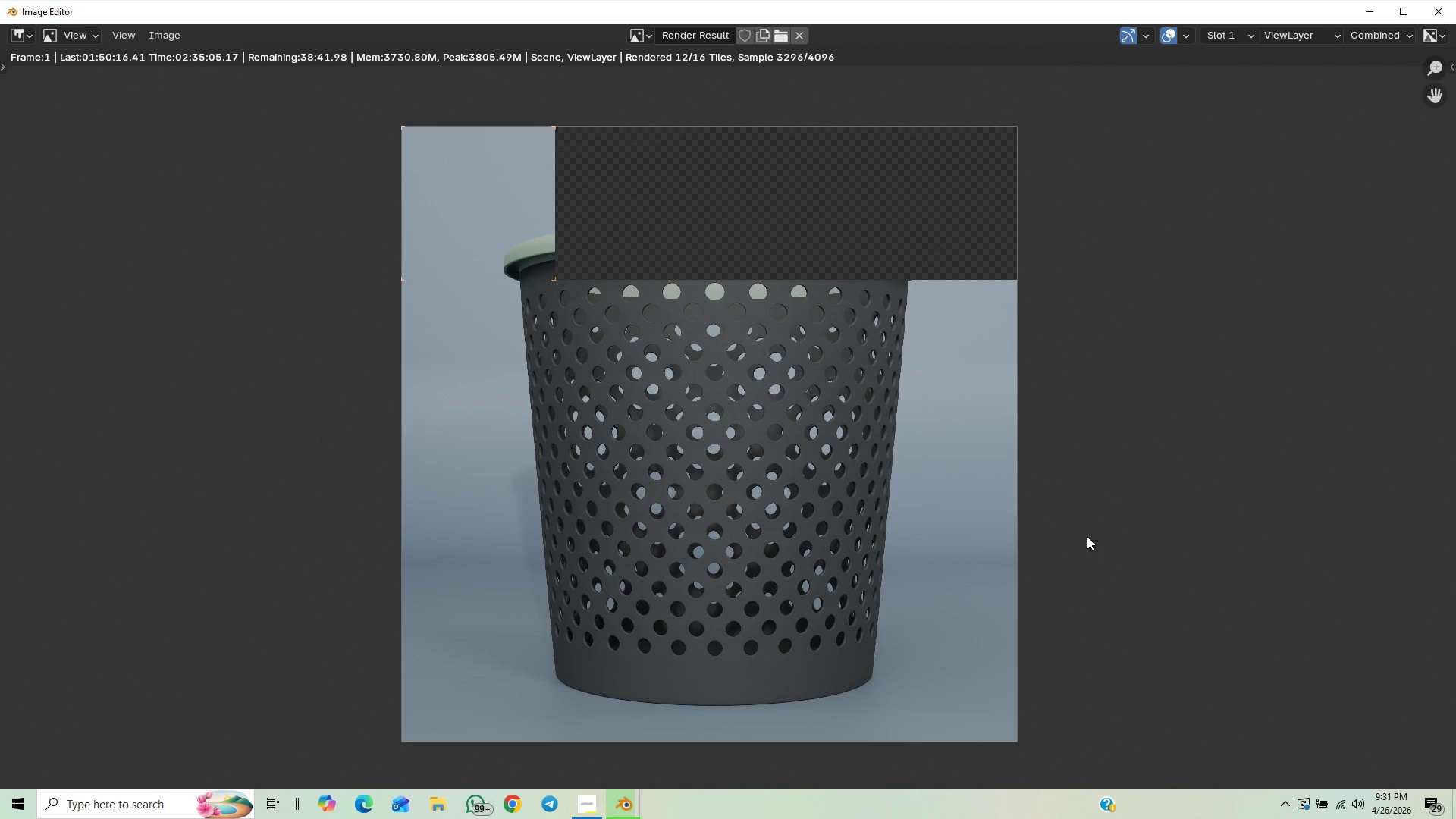 
scroll: coordinate [1087, 536], scroll_direction: up, amount: 1.0
 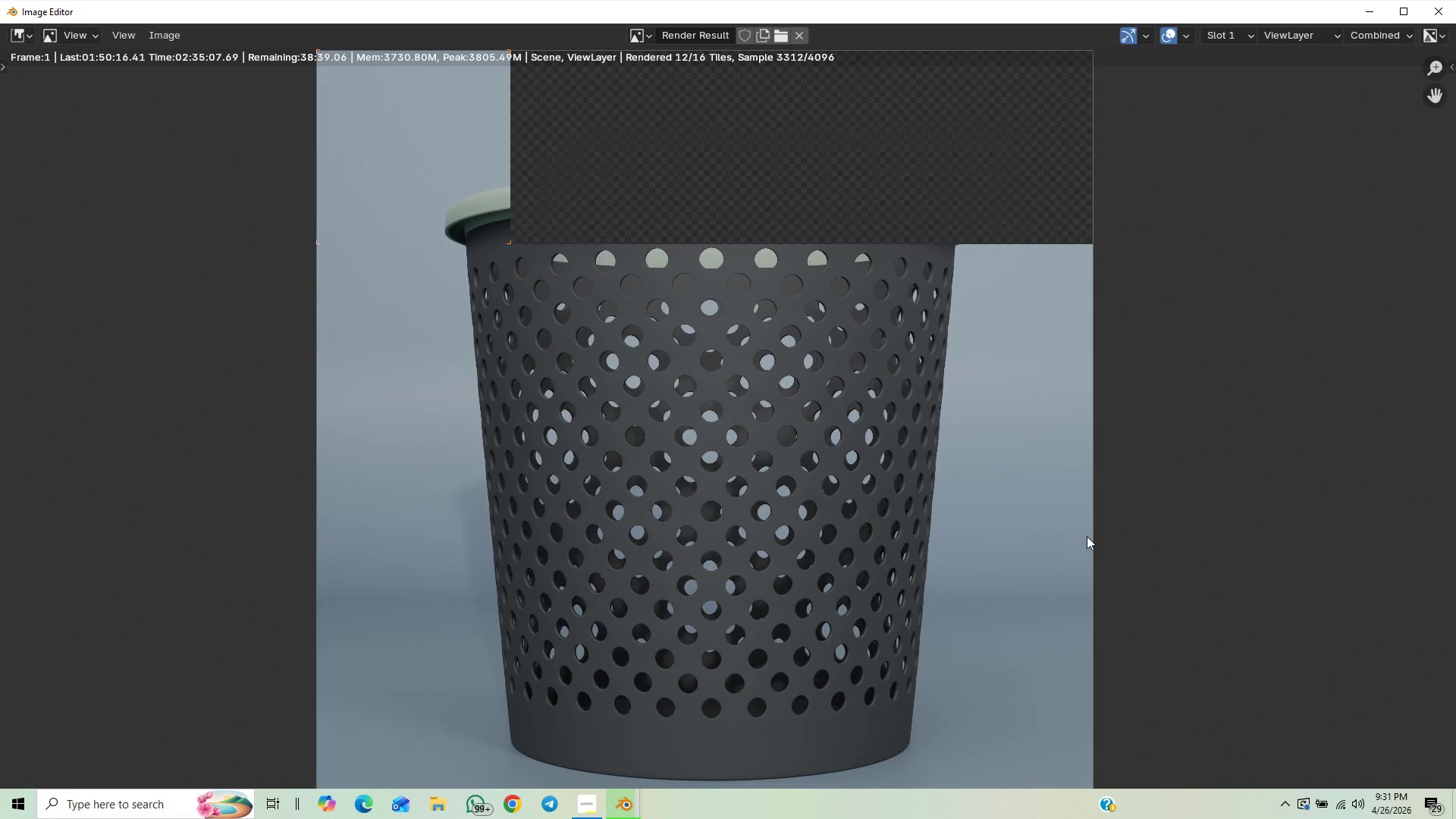 
scroll: coordinate [1087, 536], scroll_direction: down, amount: 1.0
 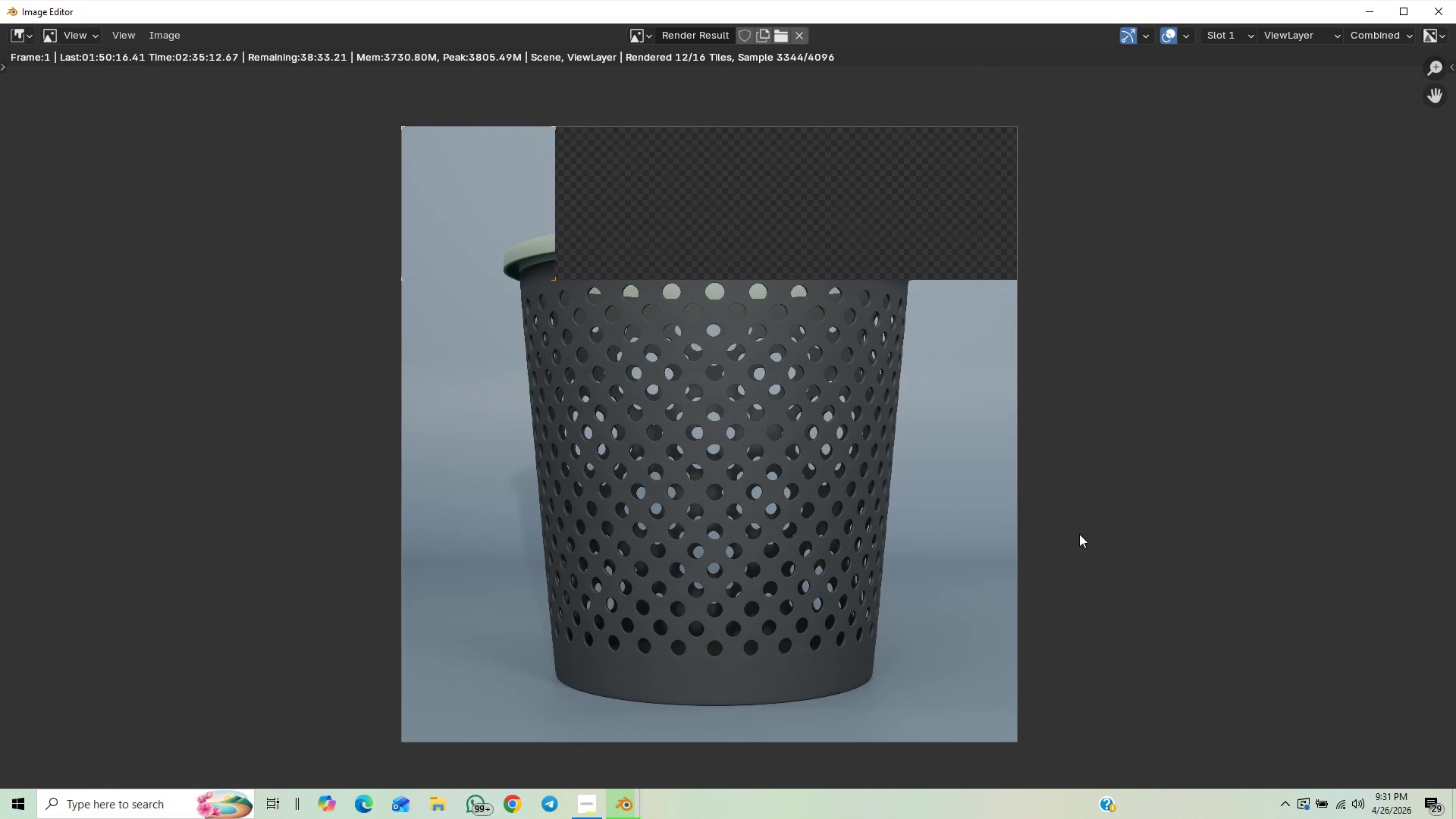 
wait(5.44)
 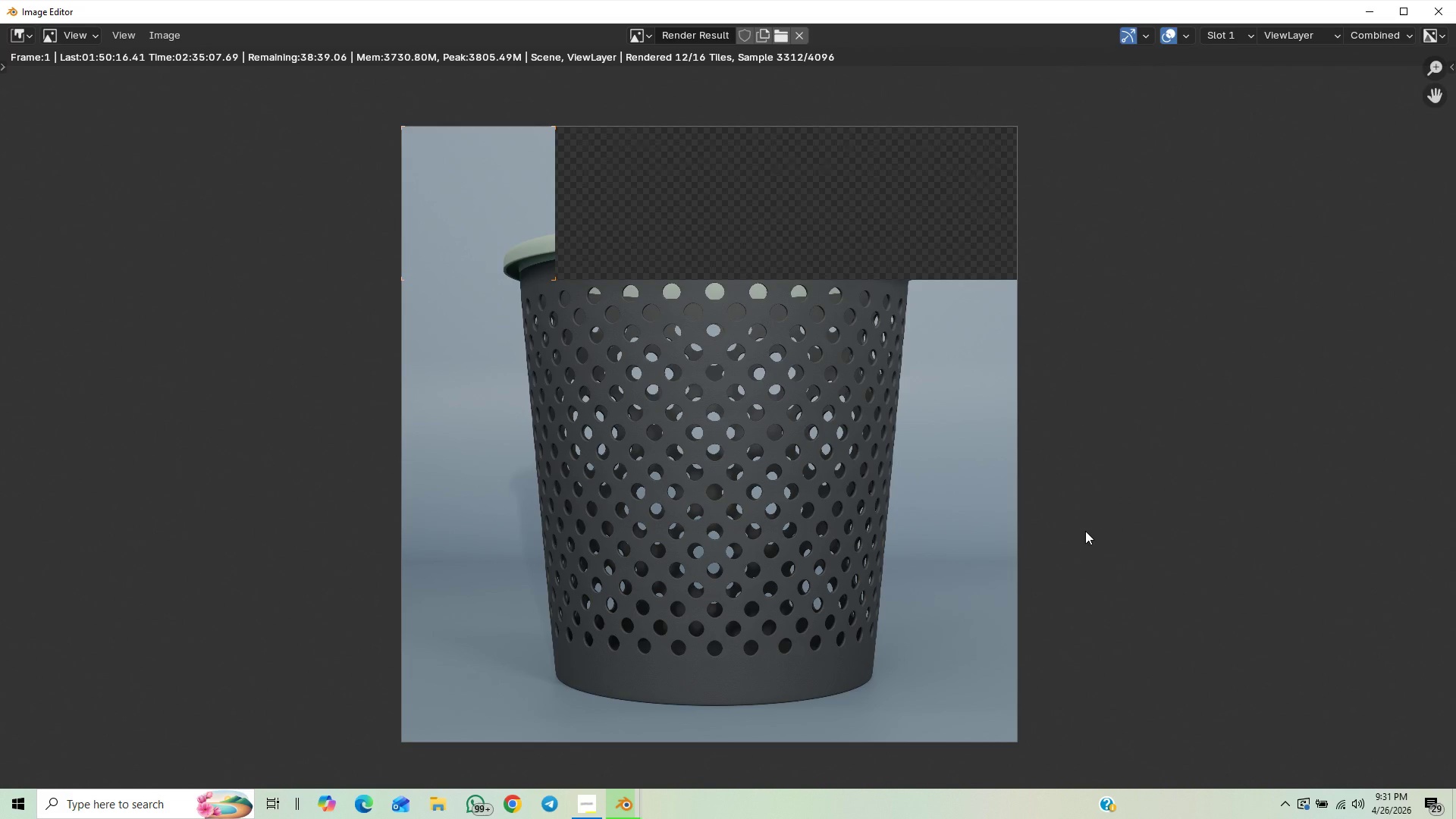 
scroll: coordinate [1079, 534], scroll_direction: down, amount: 1.0
 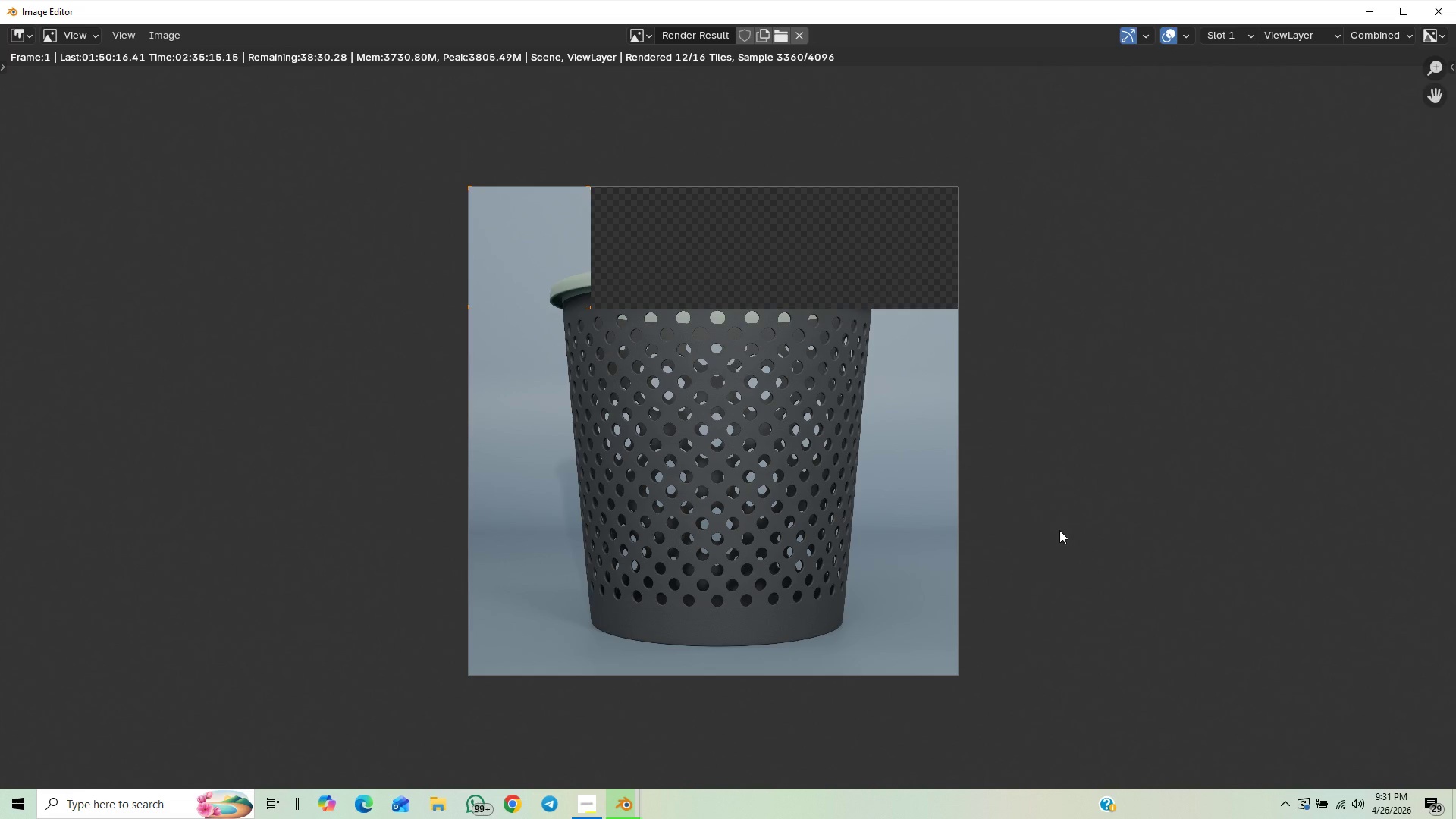 
scroll: coordinate [1059, 530], scroll_direction: up, amount: 1.0
 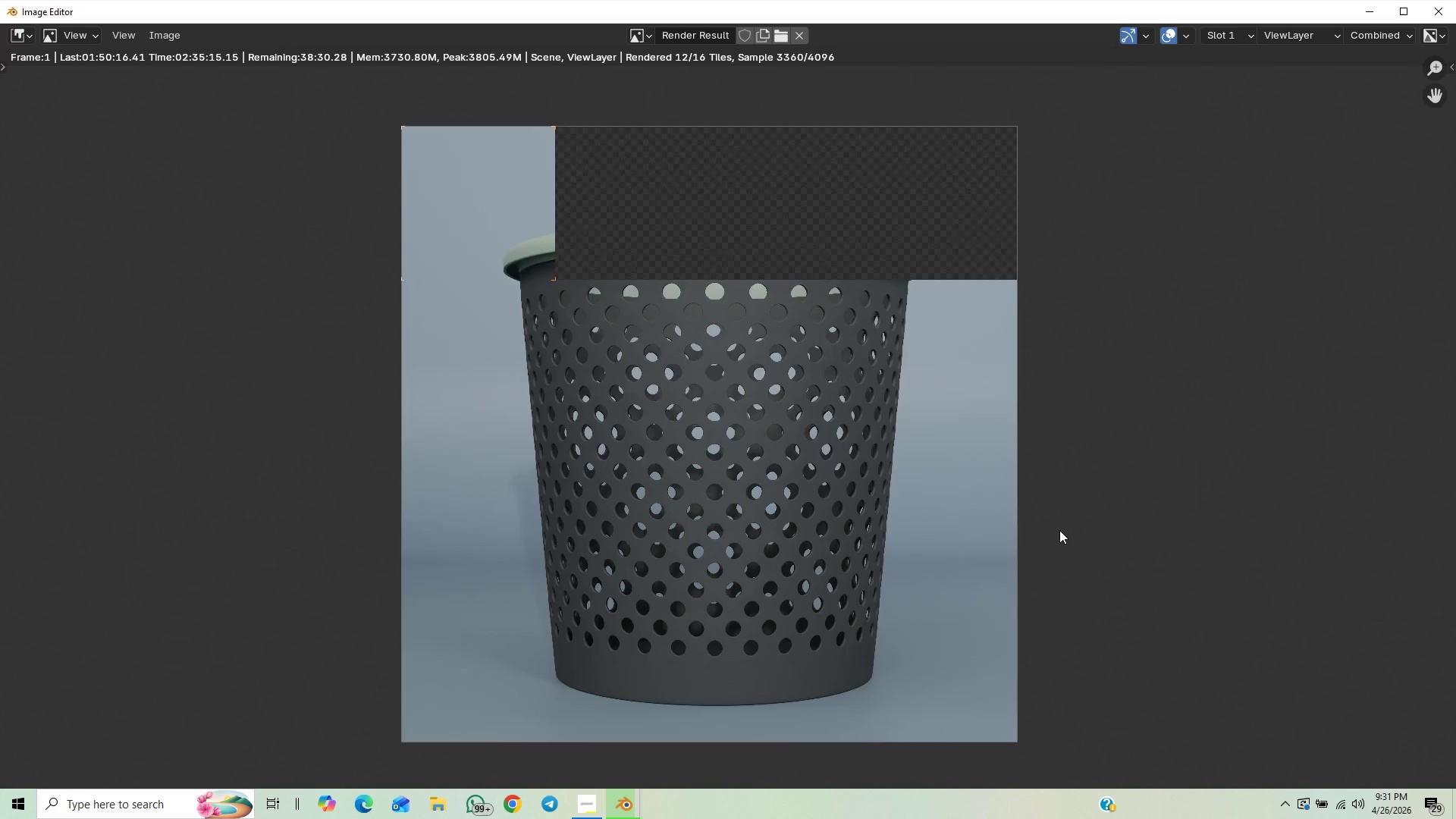 
scroll: coordinate [1059, 530], scroll_direction: down, amount: 2.0
 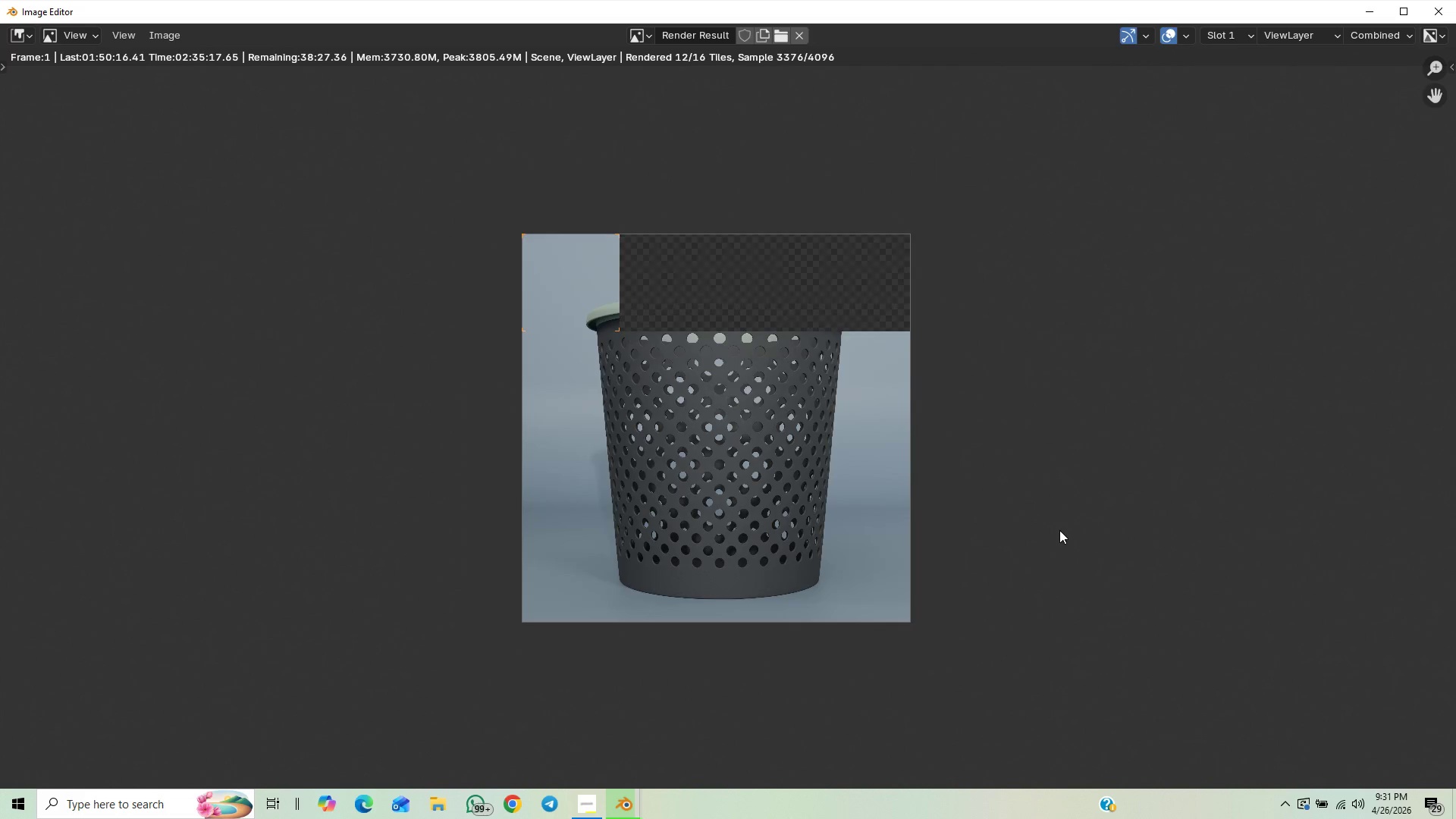 
scroll: coordinate [1059, 530], scroll_direction: up, amount: 2.0
 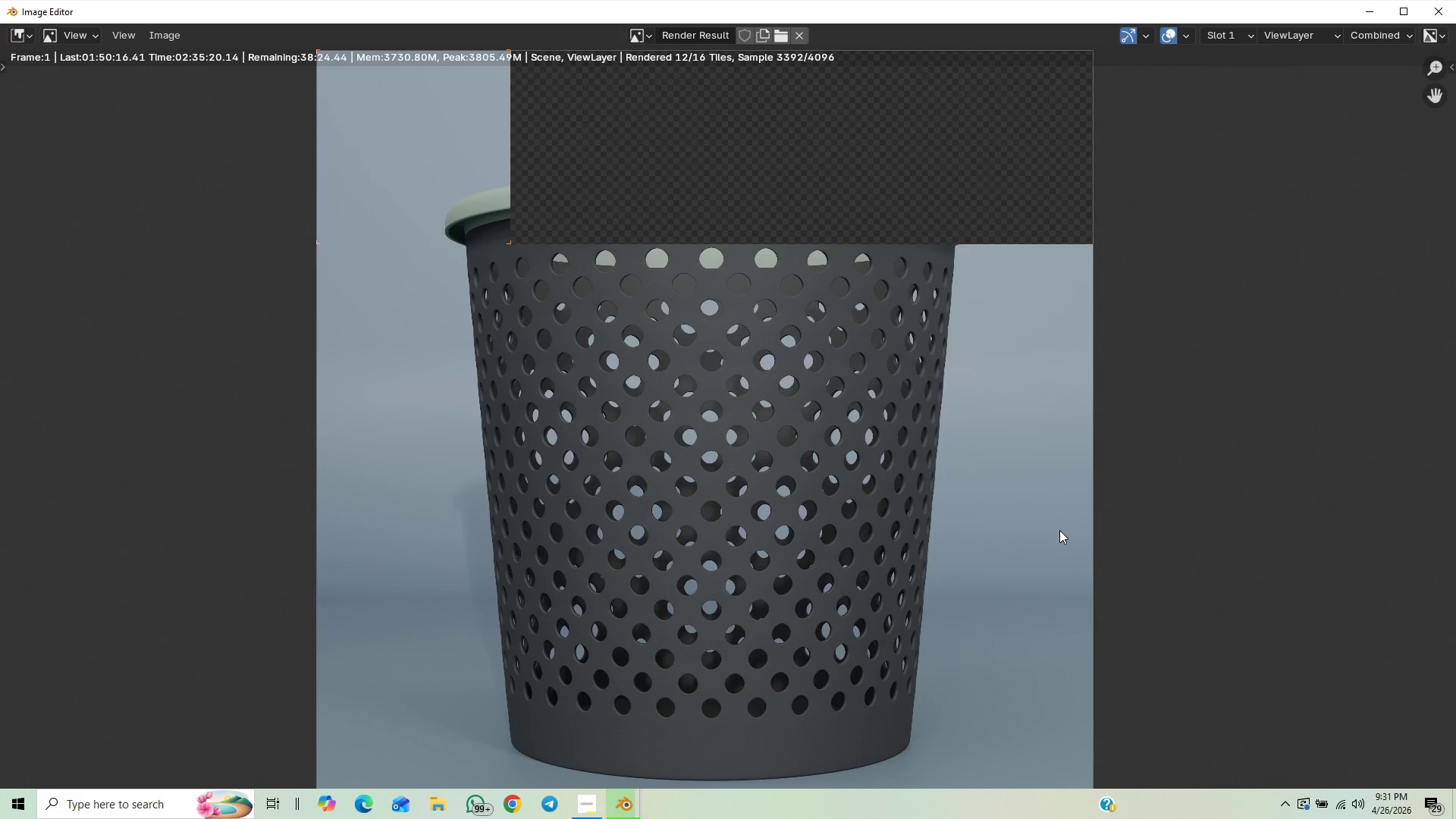 
scroll: coordinate [1058, 529], scroll_direction: down, amount: 4.0
 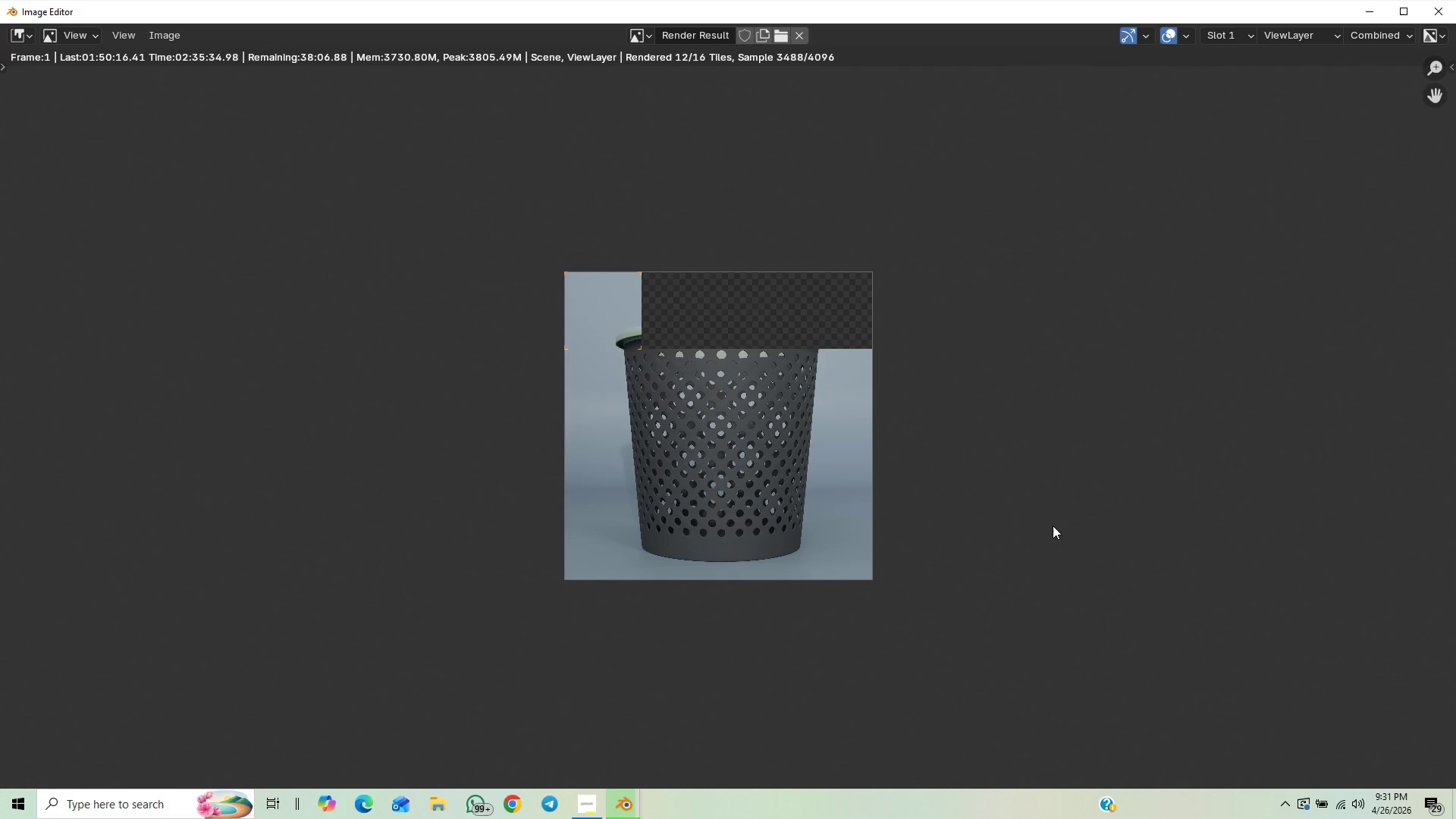 
wait(6.53)
 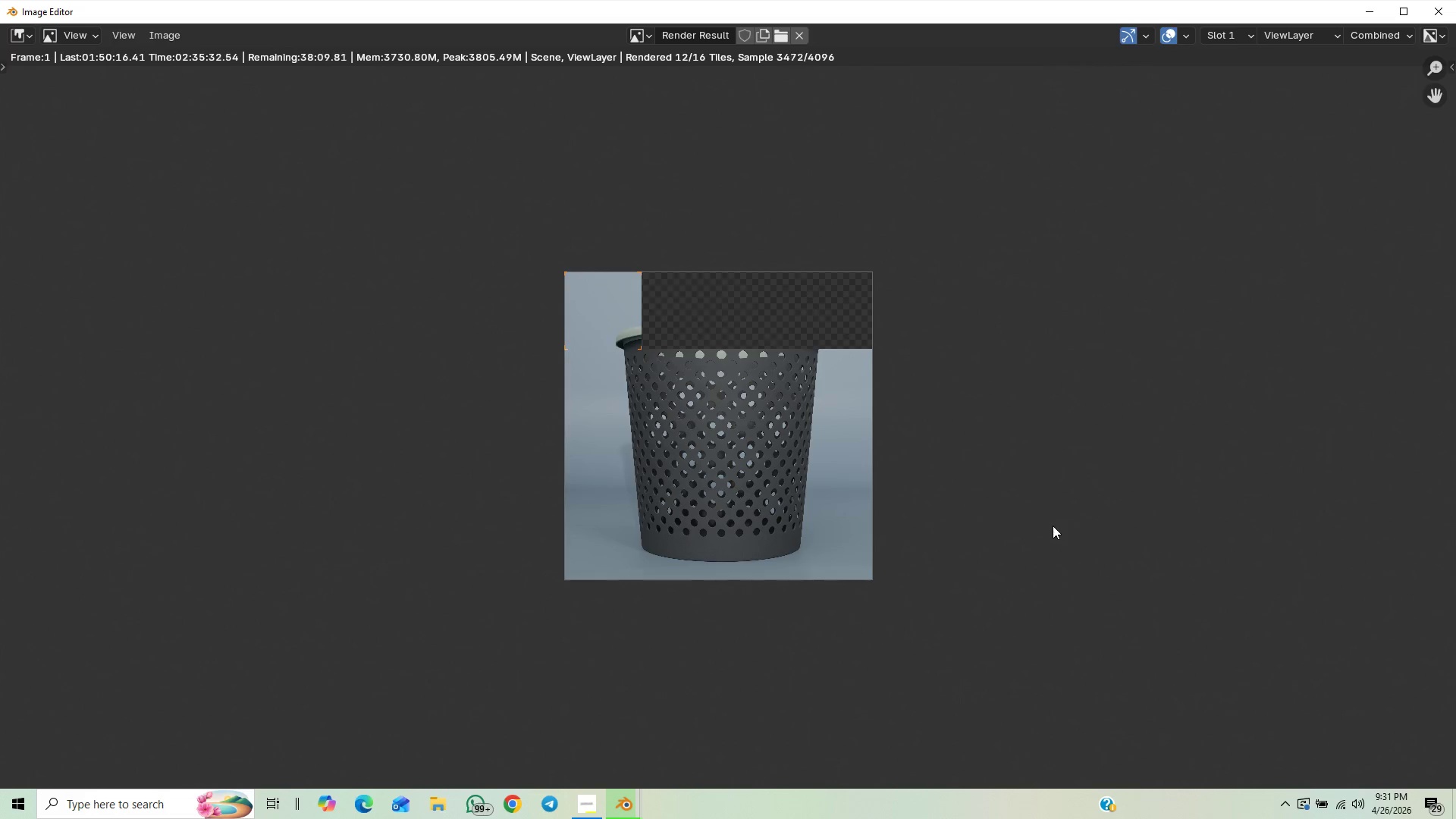 
scroll: coordinate [1052, 525], scroll_direction: down, amount: 1.0
 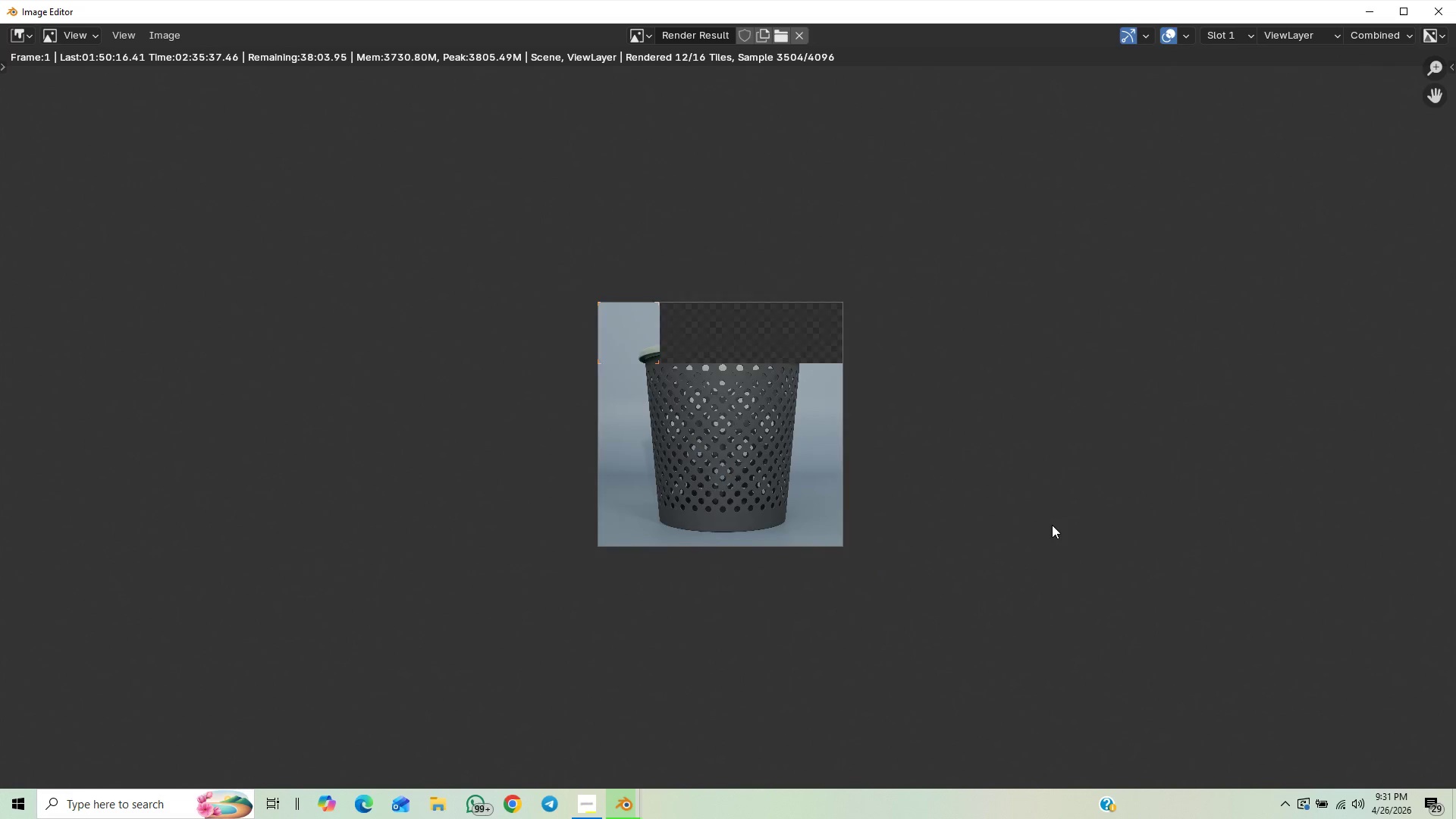 
scroll: coordinate [1052, 525], scroll_direction: up, amount: 5.0
 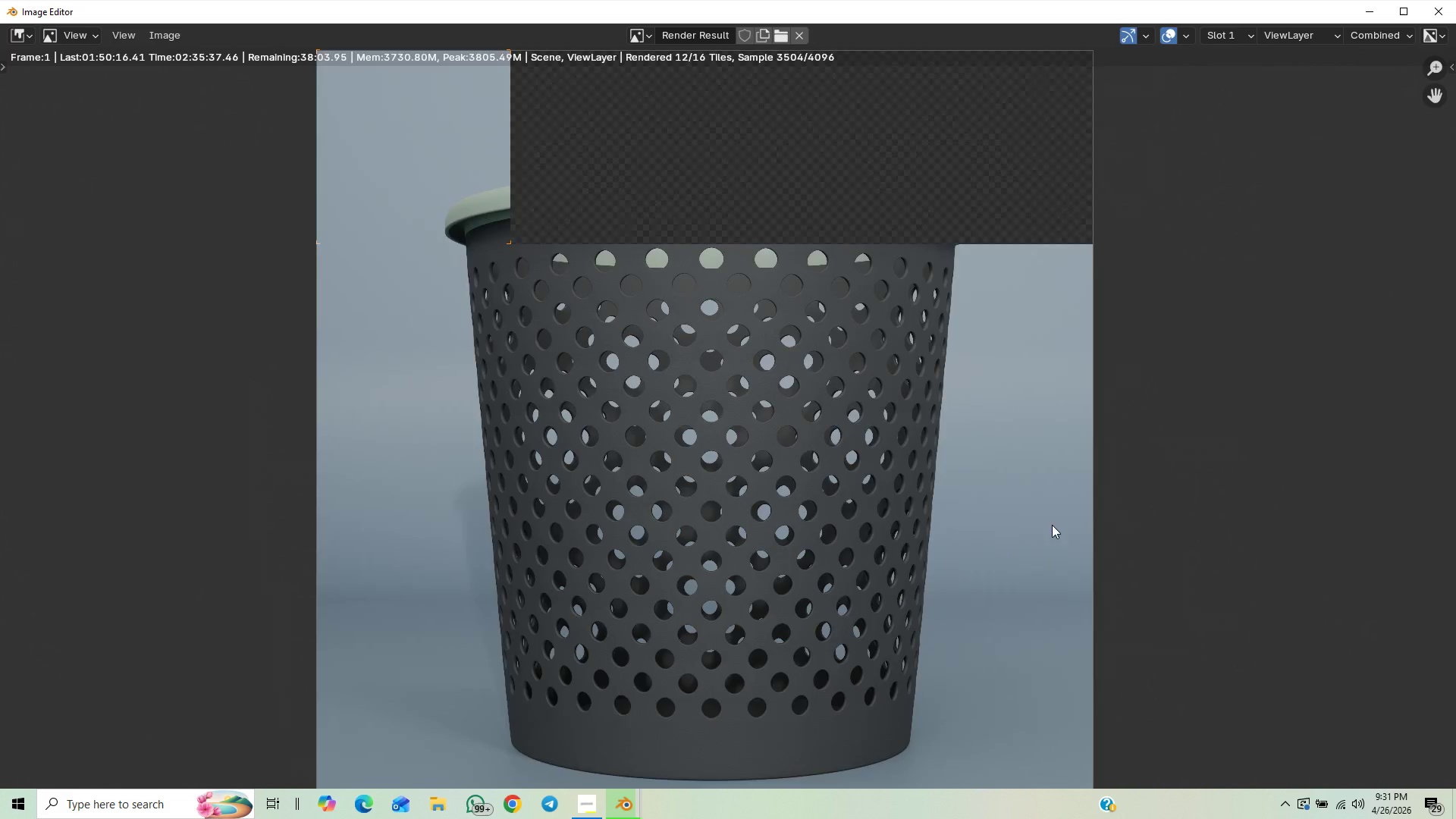 
scroll: coordinate [1052, 525], scroll_direction: down, amount: 2.0
 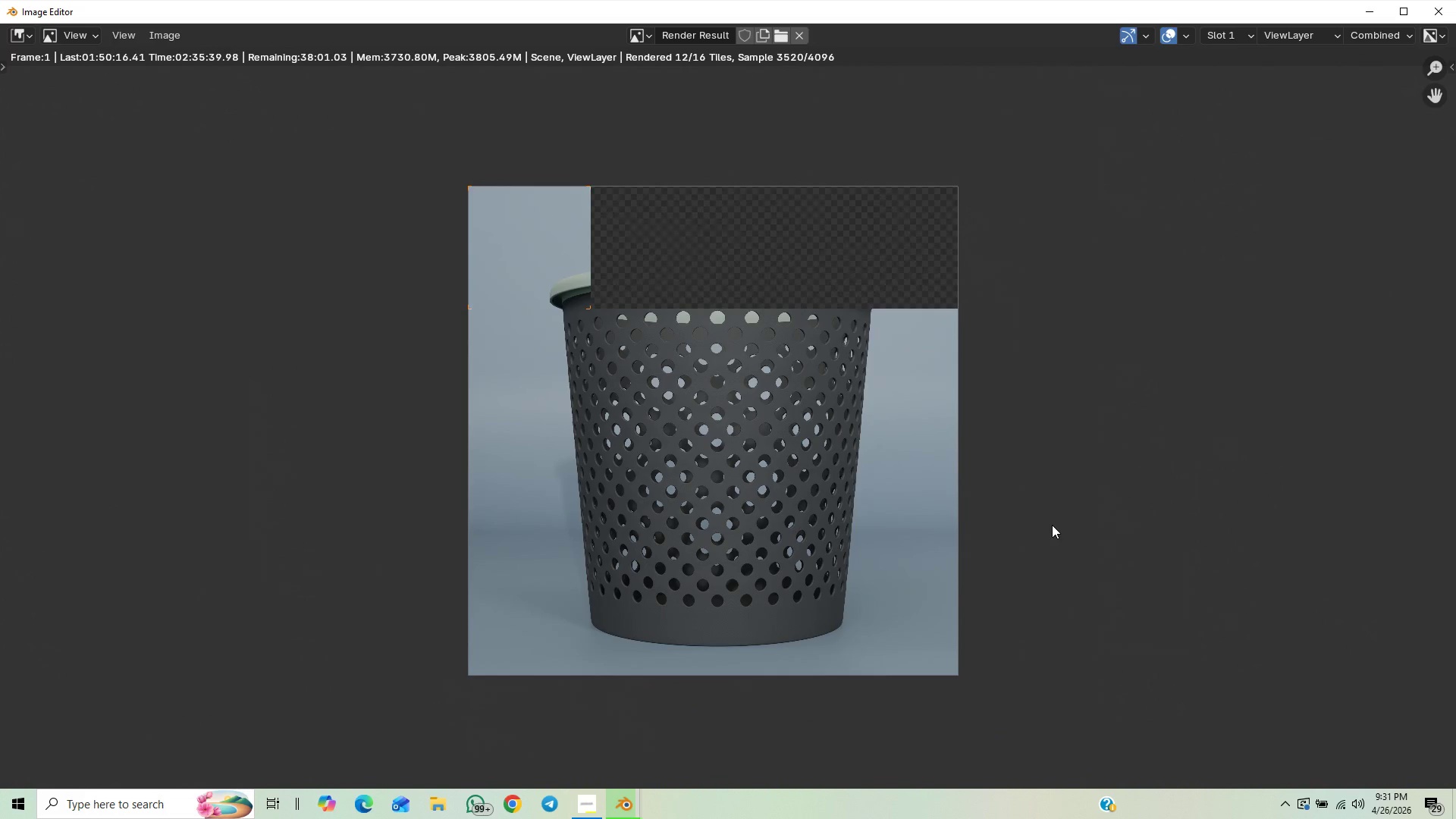 
scroll: coordinate [1052, 525], scroll_direction: up, amount: 1.0
 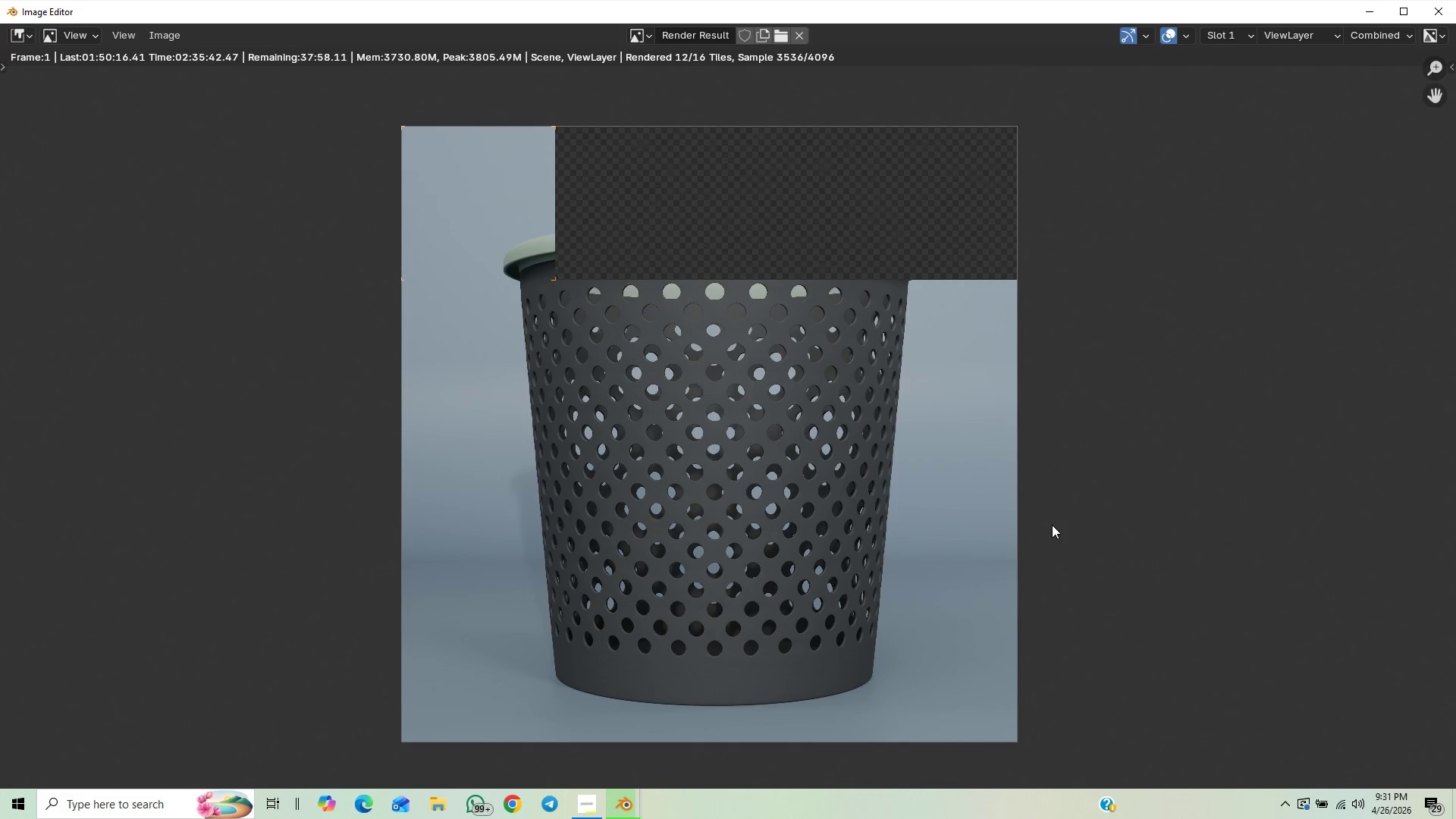 
scroll: coordinate [1052, 525], scroll_direction: down, amount: 1.0
 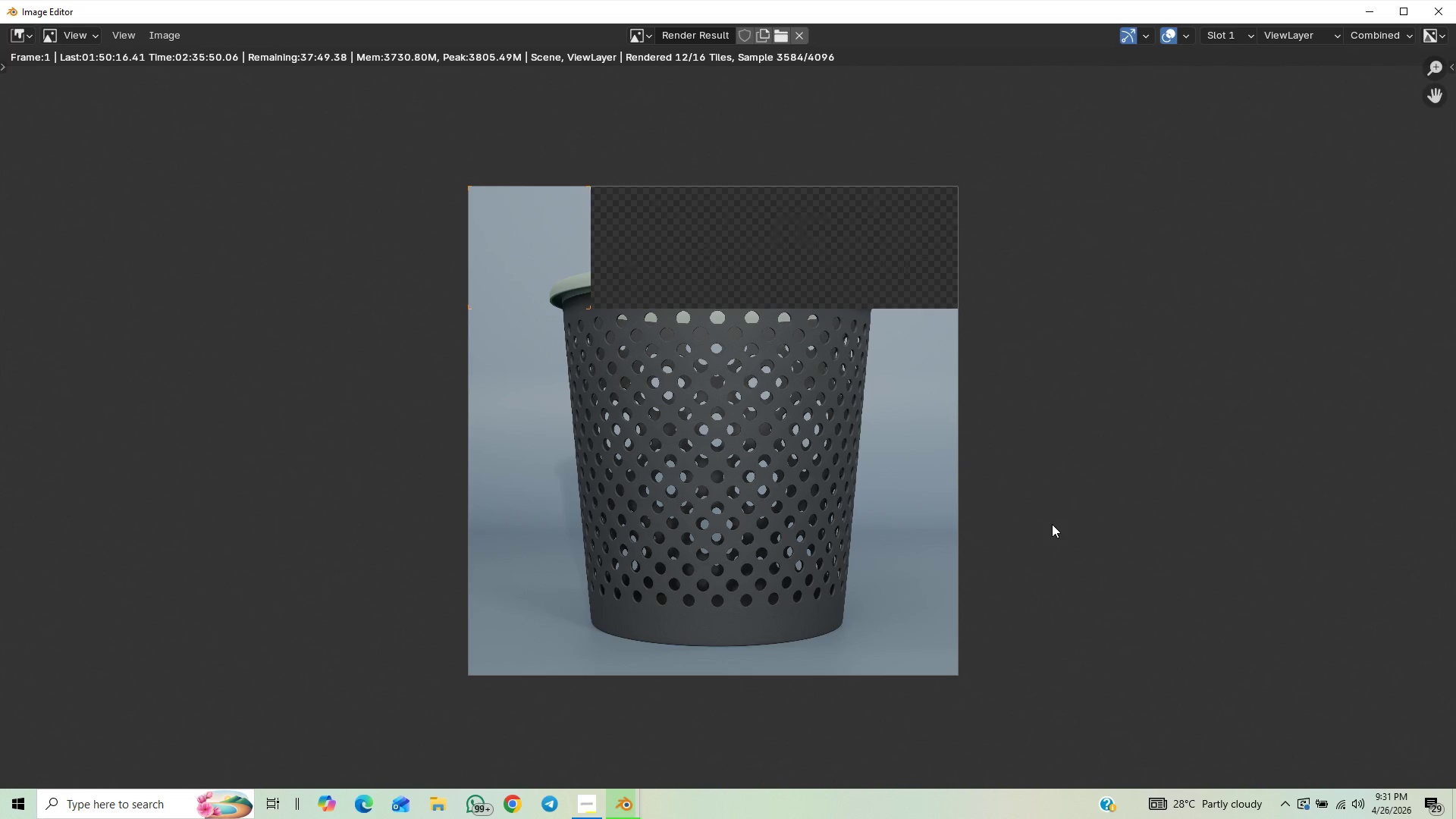 
wait(9.39)
 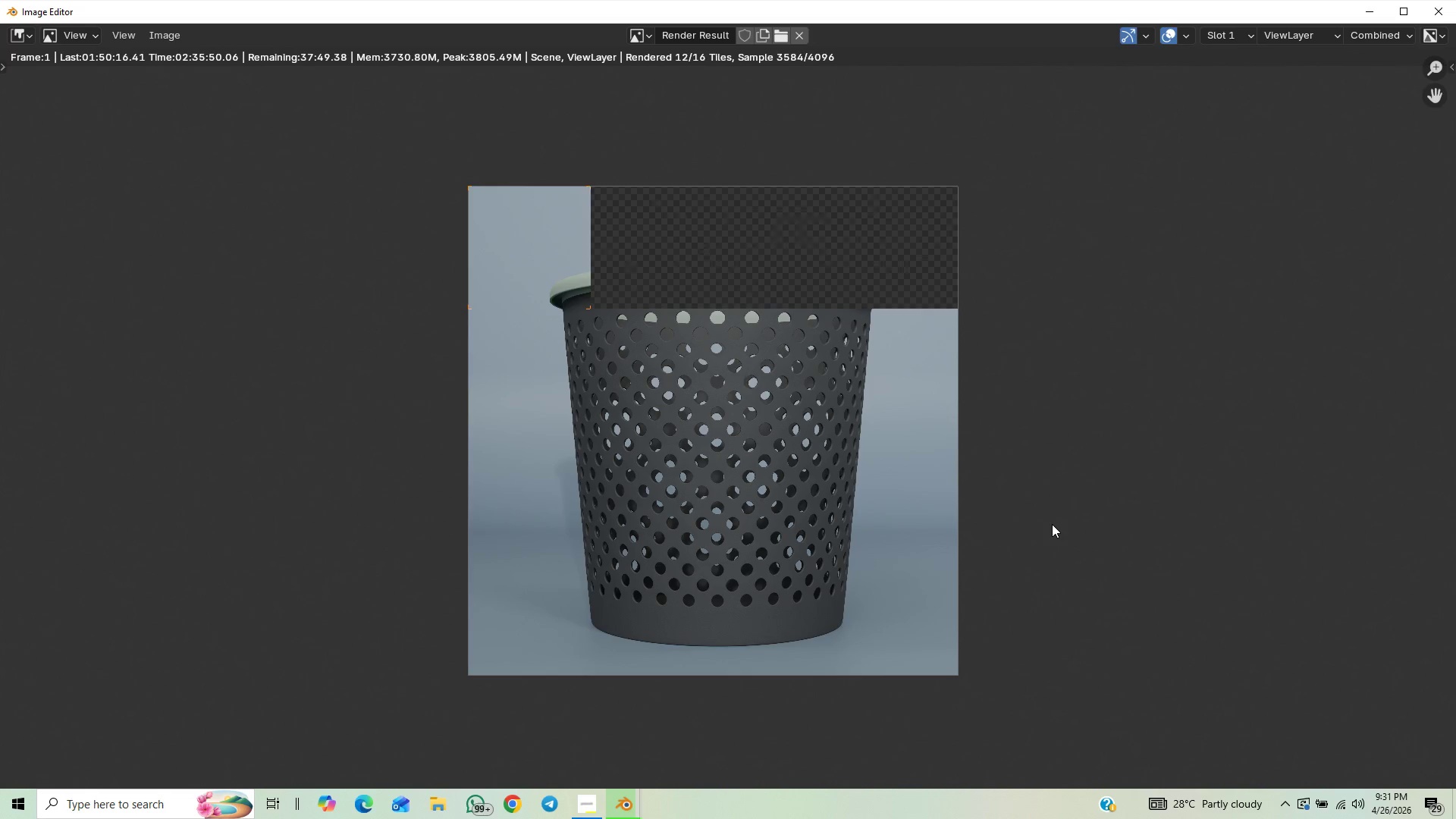 
scroll: coordinate [1135, 601], scroll_direction: down, amount: 1.0
 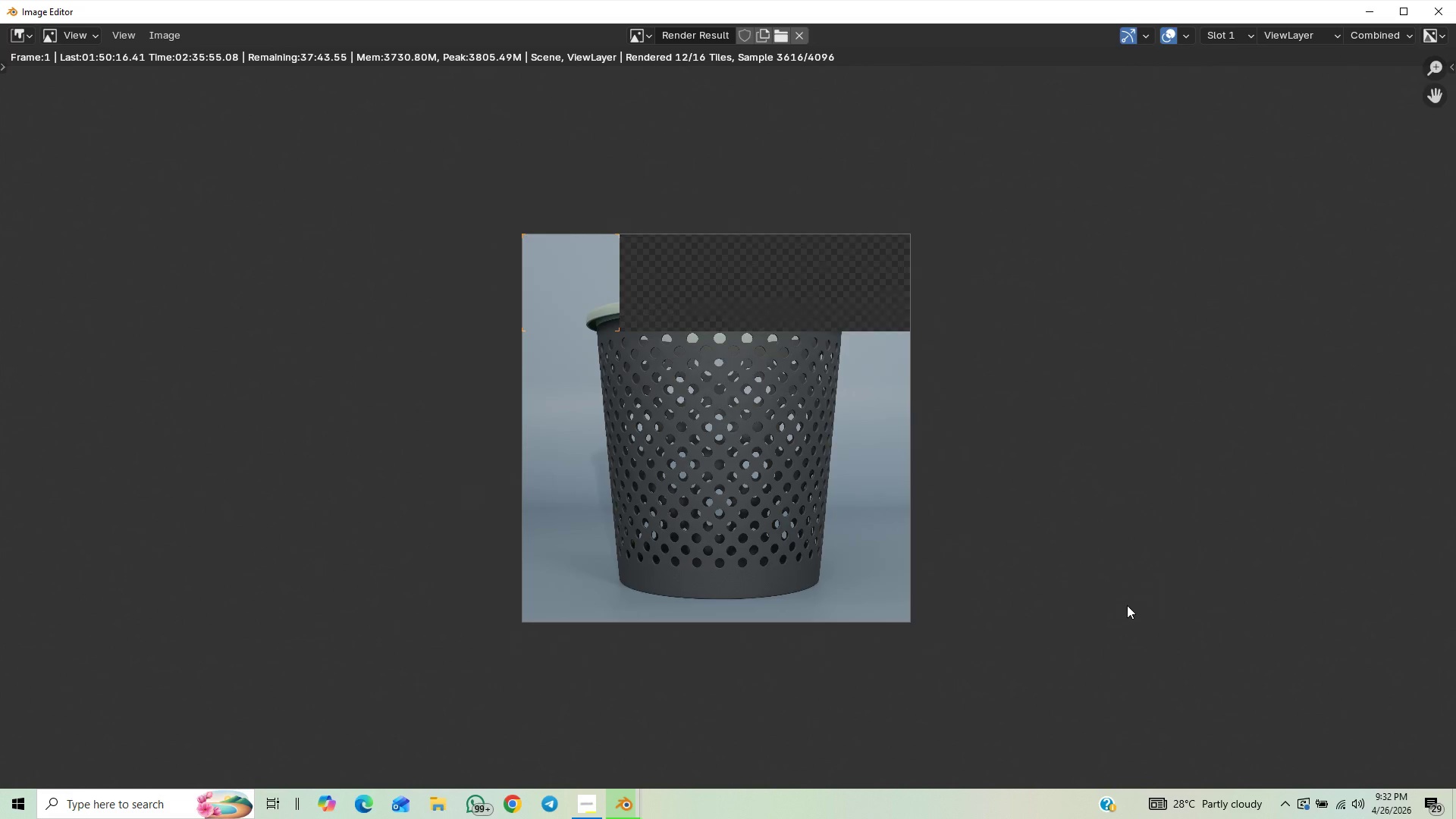 
scroll: coordinate [1126, 604], scroll_direction: up, amount: 2.0
 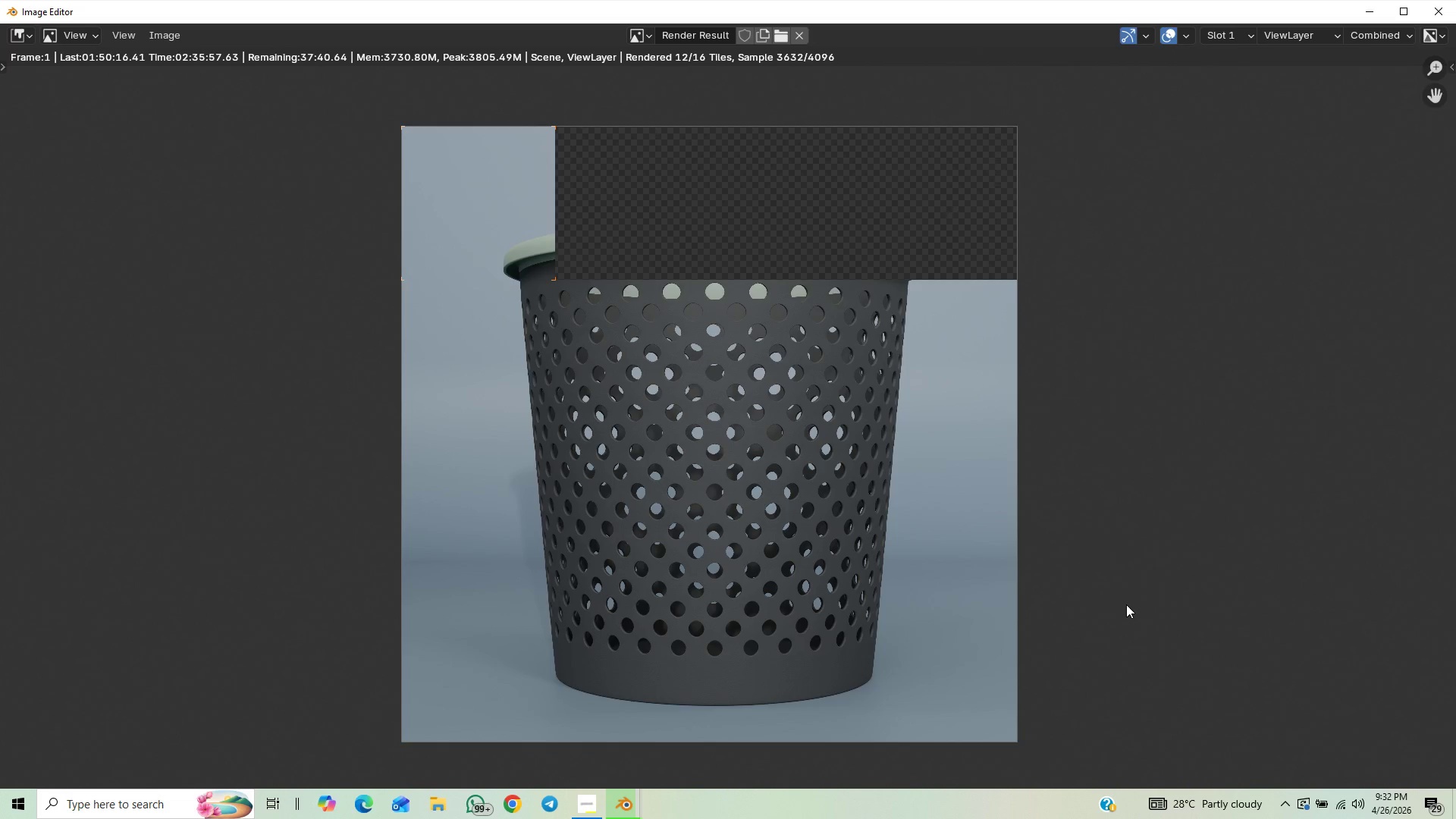 
scroll: coordinate [1126, 604], scroll_direction: none, amount: 0.0
 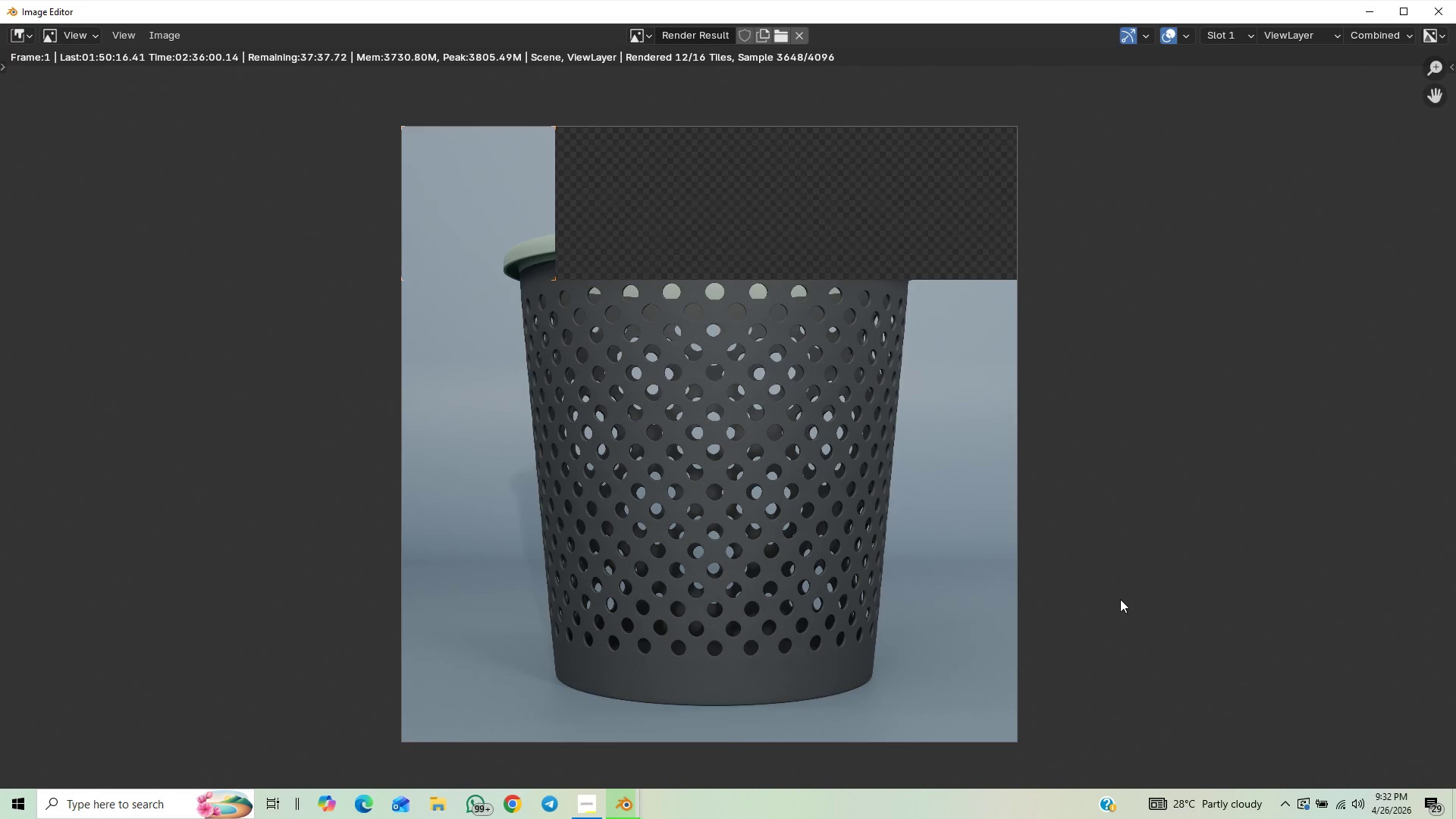 
scroll: coordinate [1118, 591], scroll_direction: up, amount: 1.0
 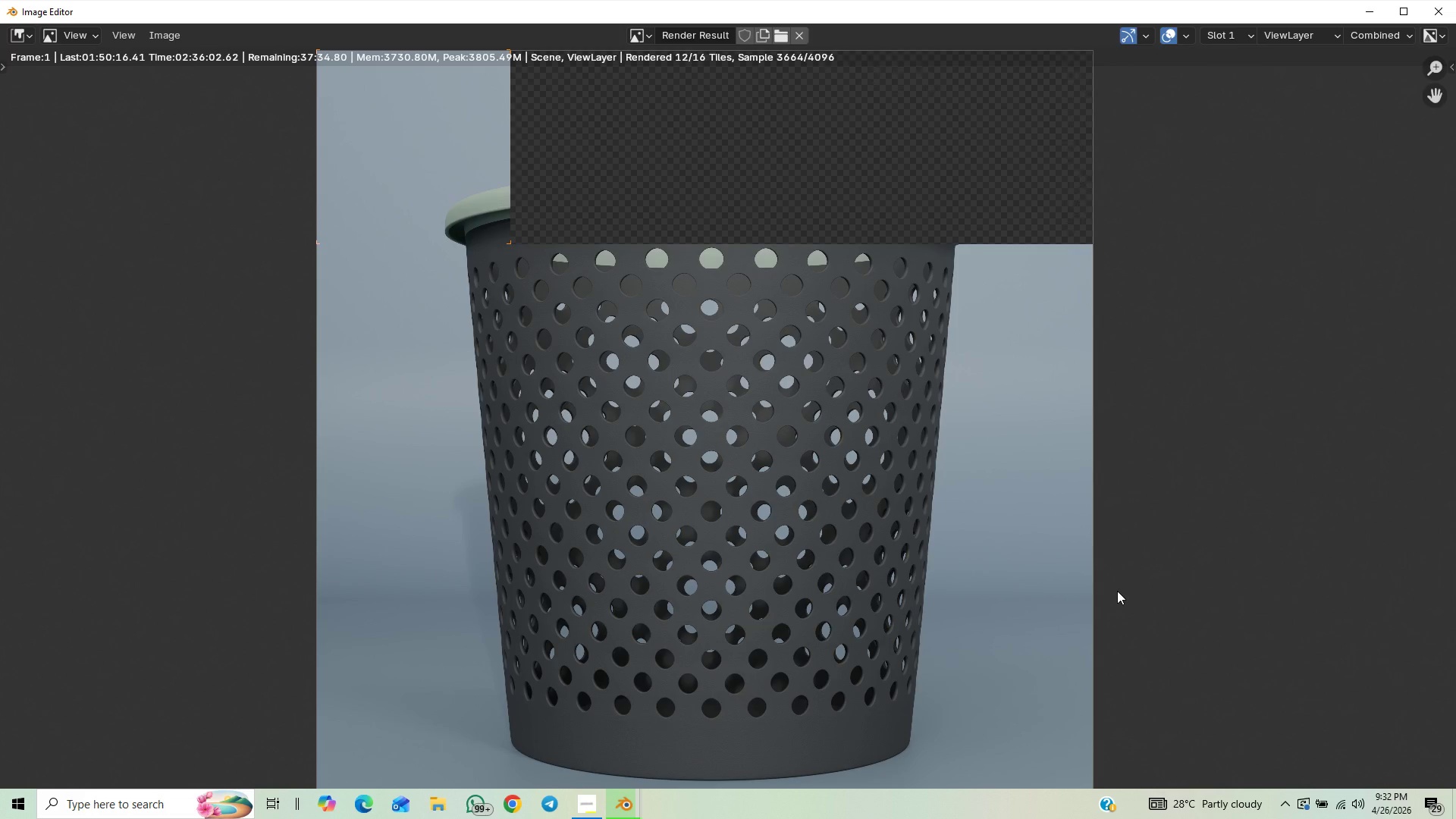 
scroll: coordinate [1117, 591], scroll_direction: down, amount: 1.0
 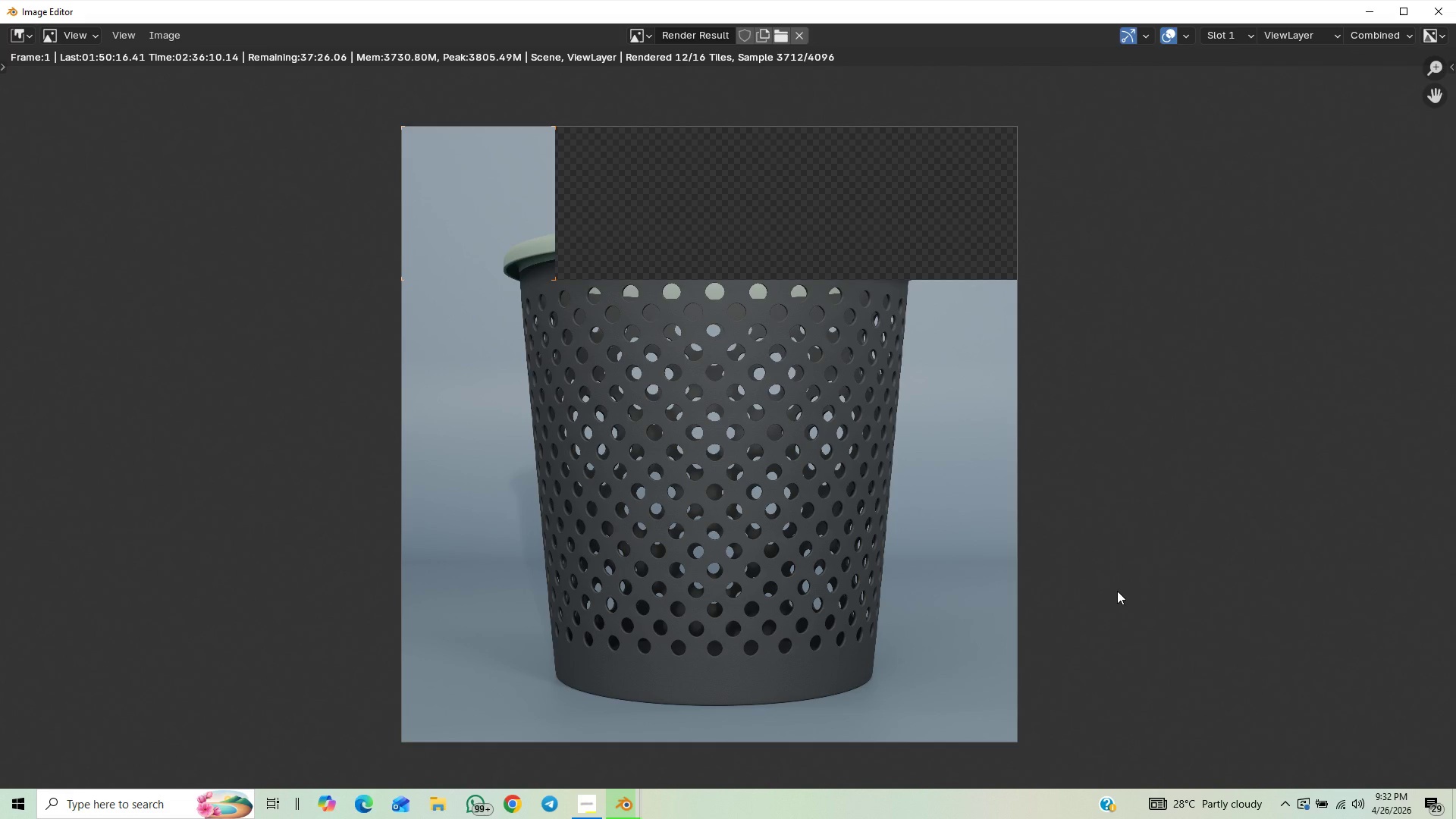 
wait(5.71)
 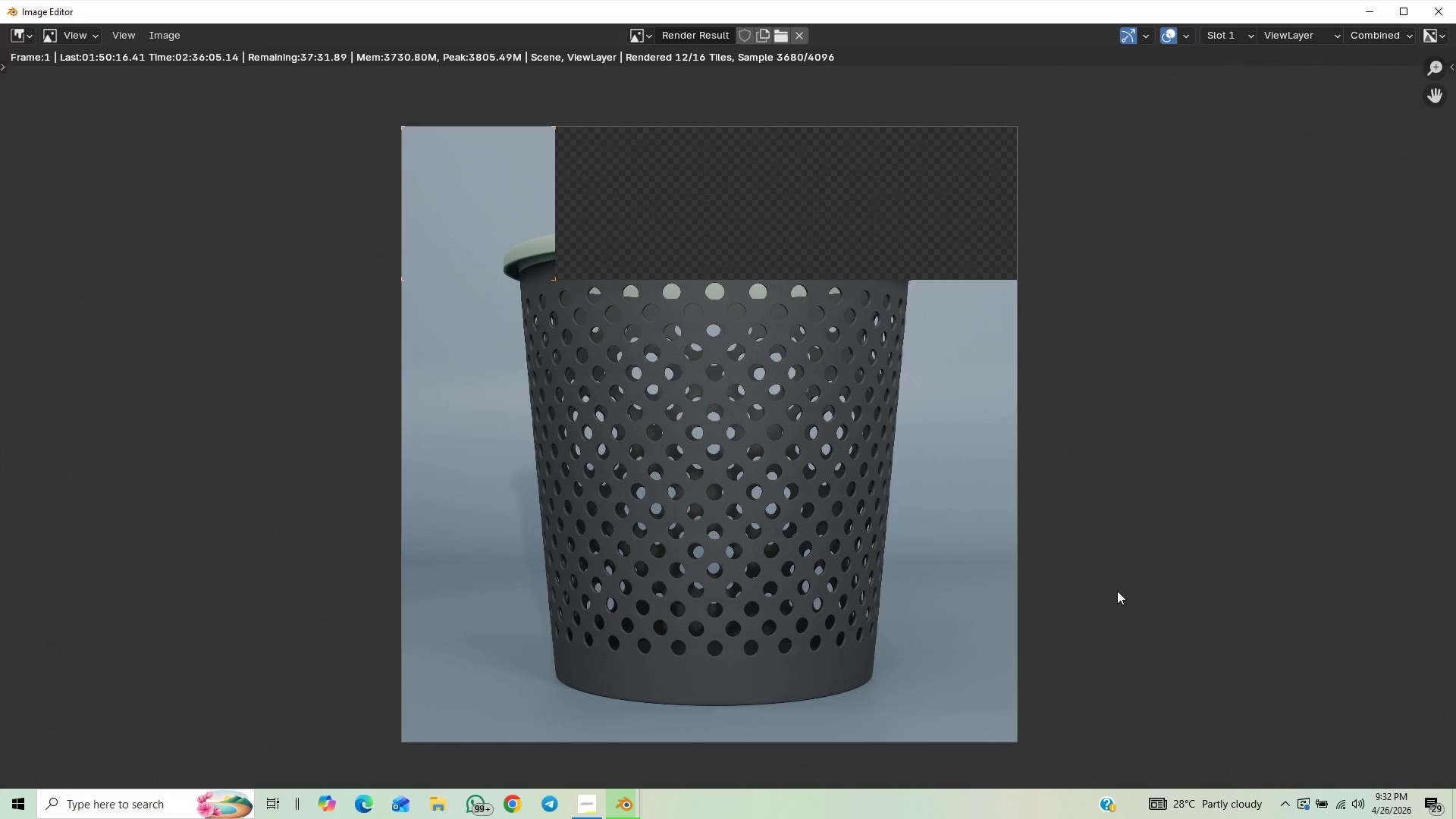 
scroll: coordinate [1113, 590], scroll_direction: down, amount: 1.0
 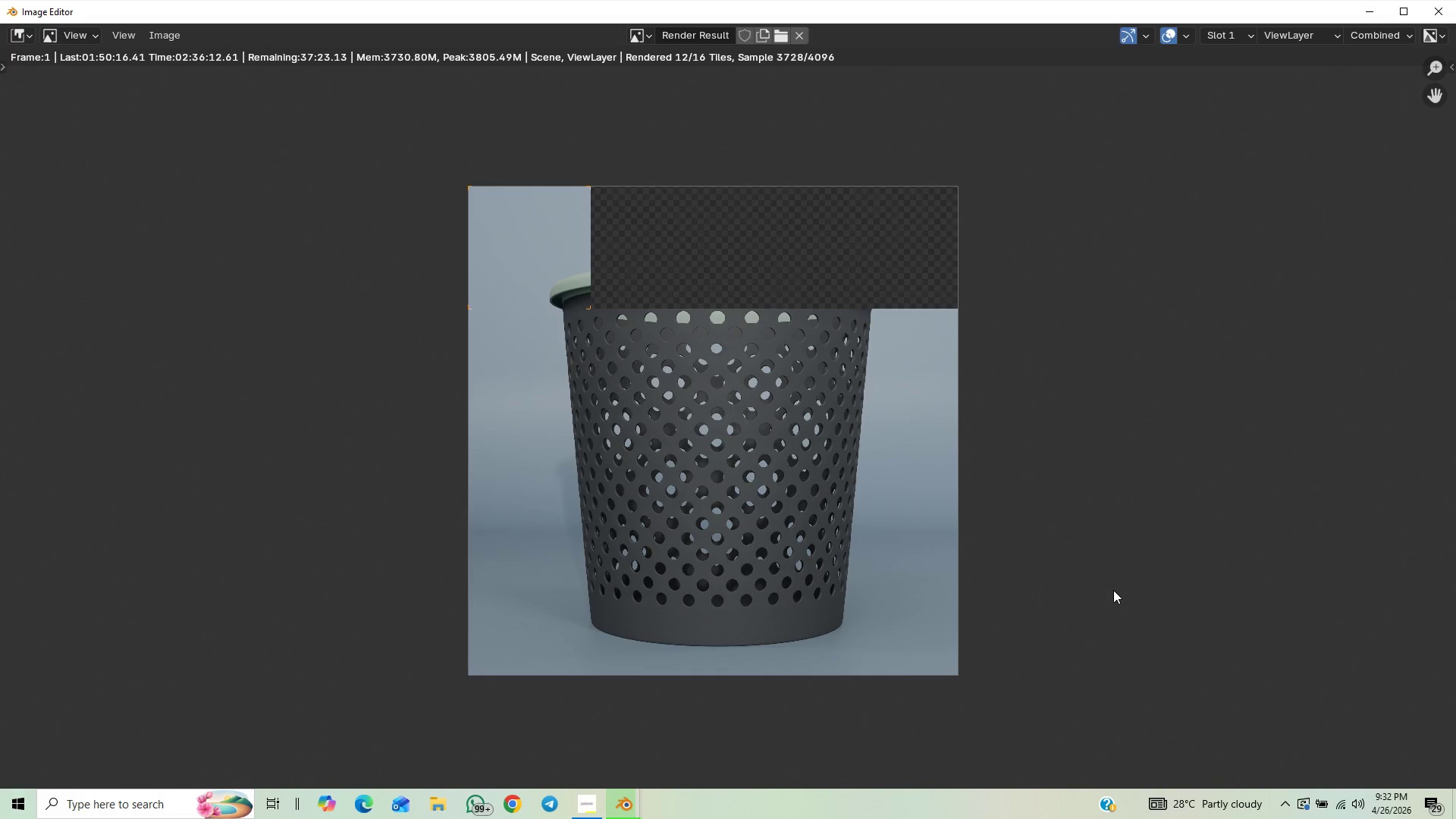 
scroll: coordinate [1113, 590], scroll_direction: up, amount: 1.0
 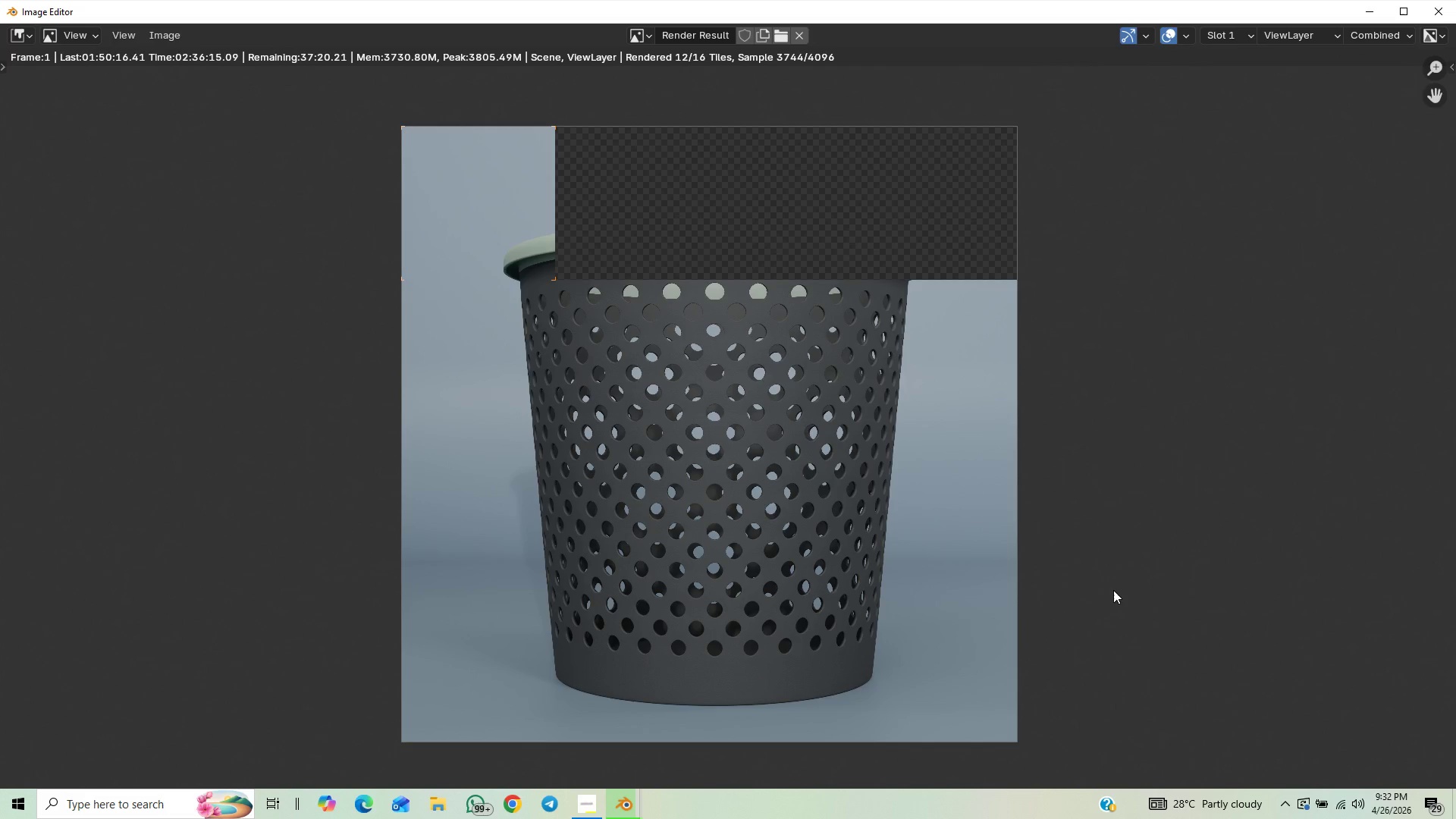 
scroll: coordinate [1113, 588], scroll_direction: down, amount: 2.0
 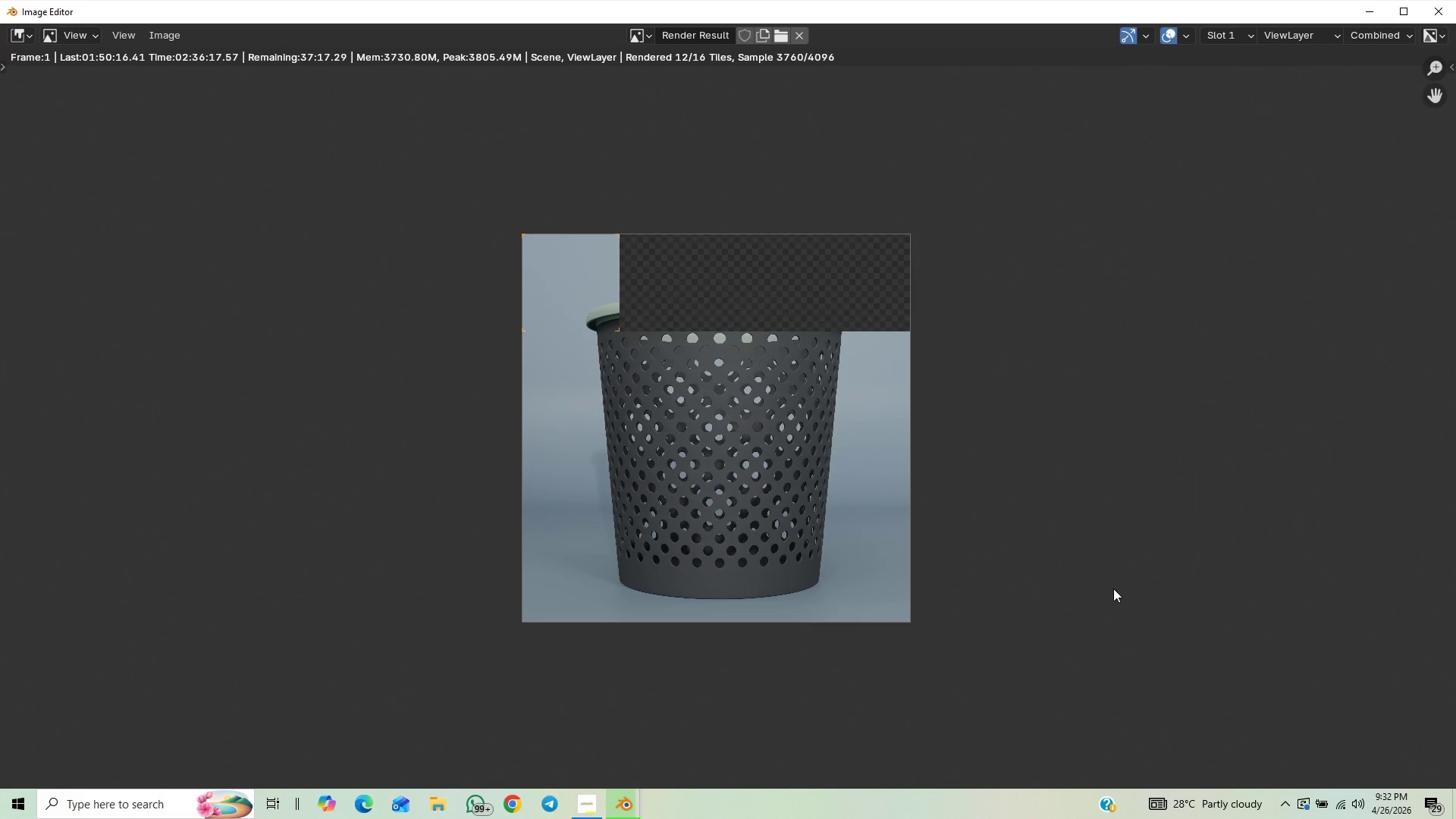 
scroll: coordinate [1113, 588], scroll_direction: up, amount: 2.0
 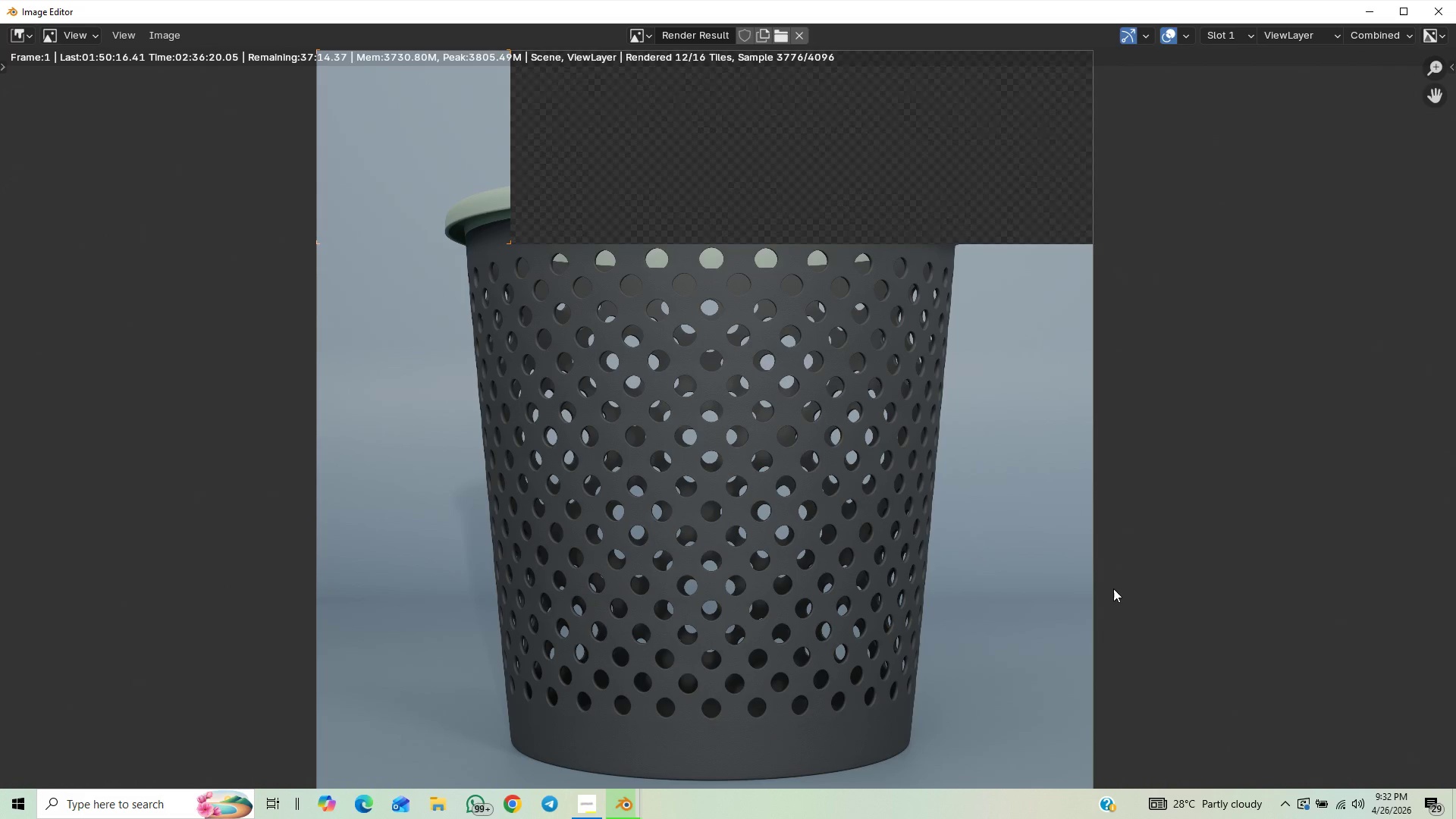 
scroll: coordinate [1113, 588], scroll_direction: down, amount: 3.0
 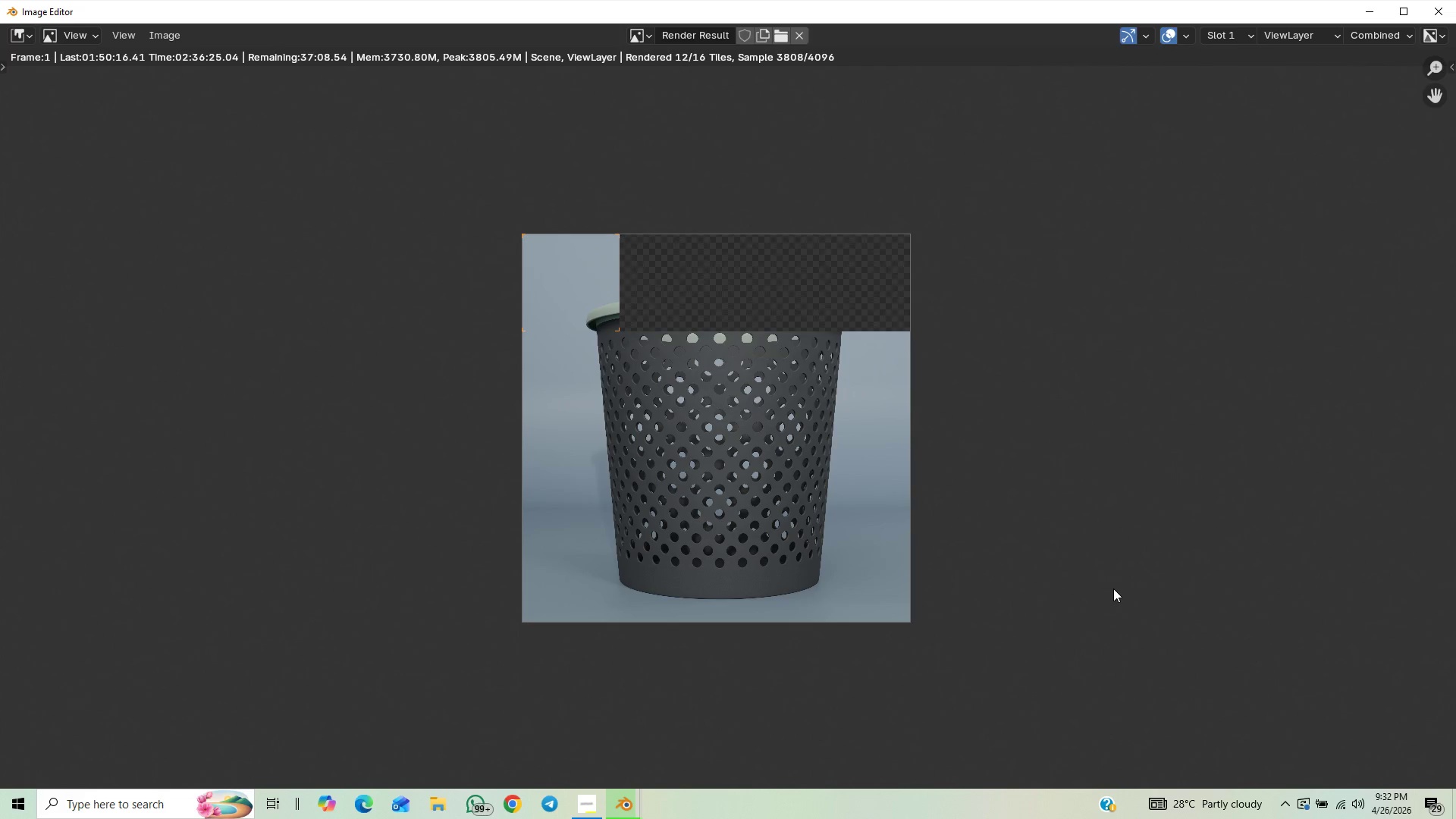 
scroll: coordinate [1113, 588], scroll_direction: up, amount: 2.0
 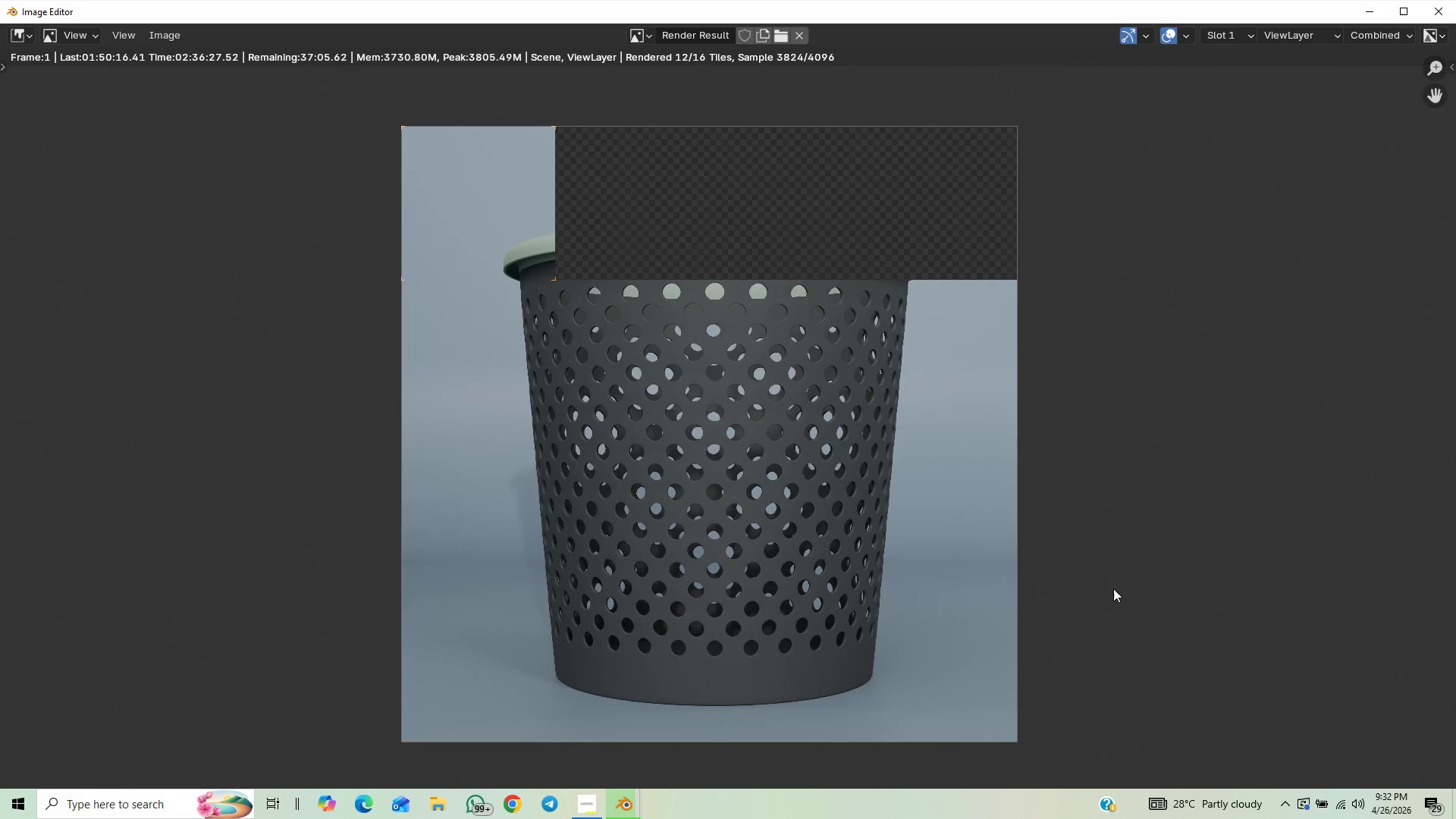 
scroll: coordinate [1113, 588], scroll_direction: down, amount: 1.0
 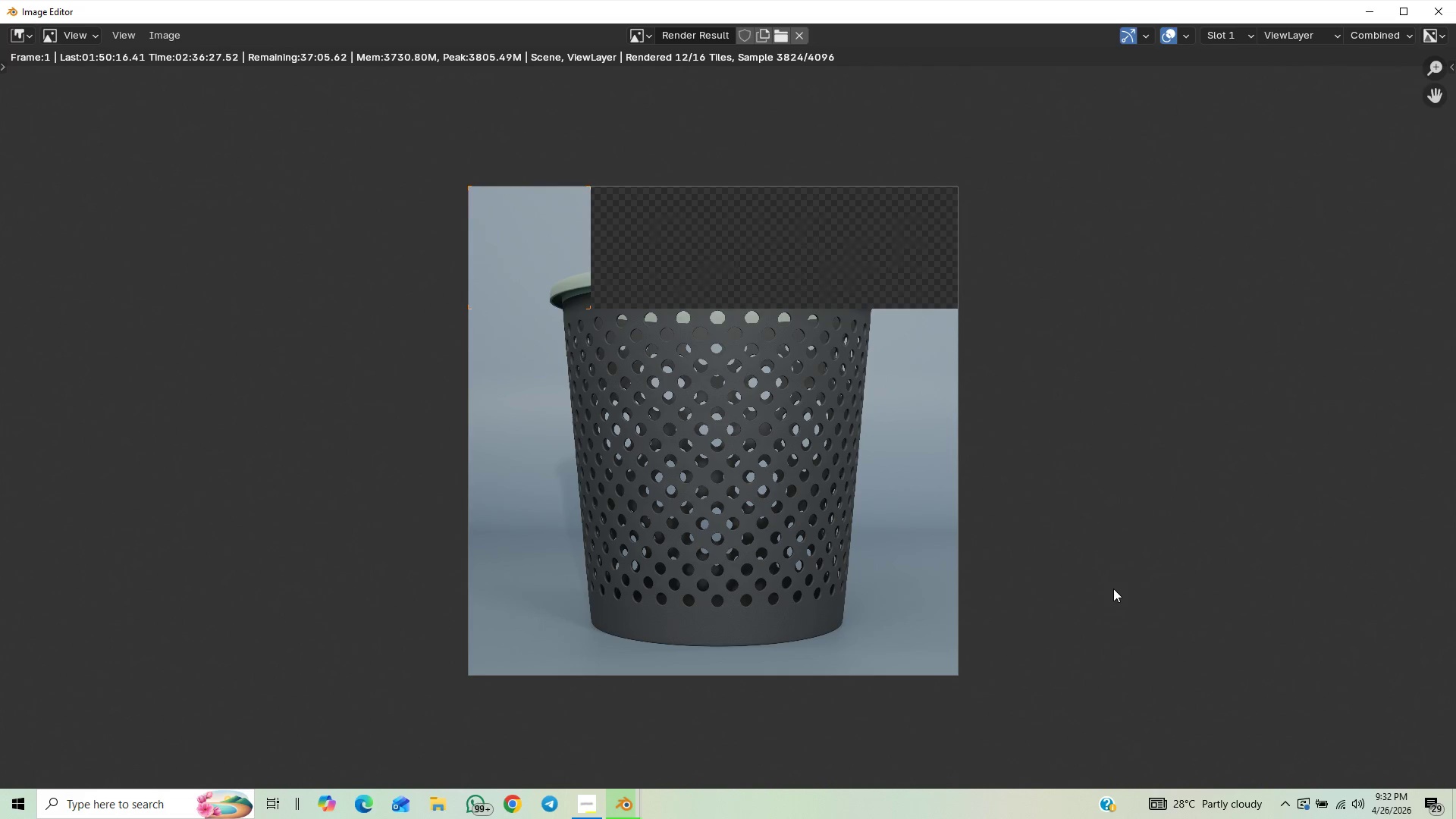 
scroll: coordinate [1113, 588], scroll_direction: up, amount: 1.0
 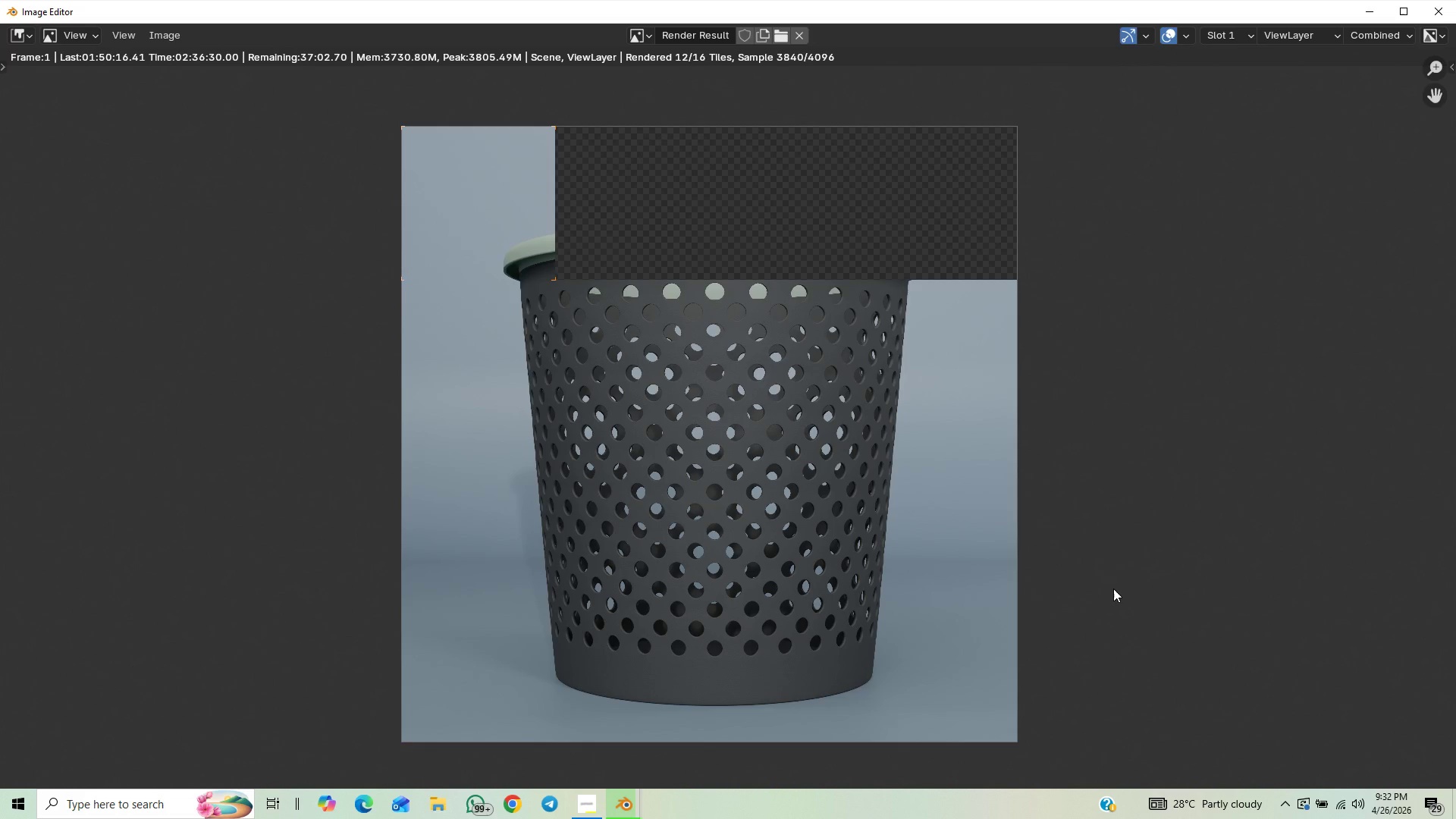 
scroll: coordinate [1113, 588], scroll_direction: down, amount: 1.0
 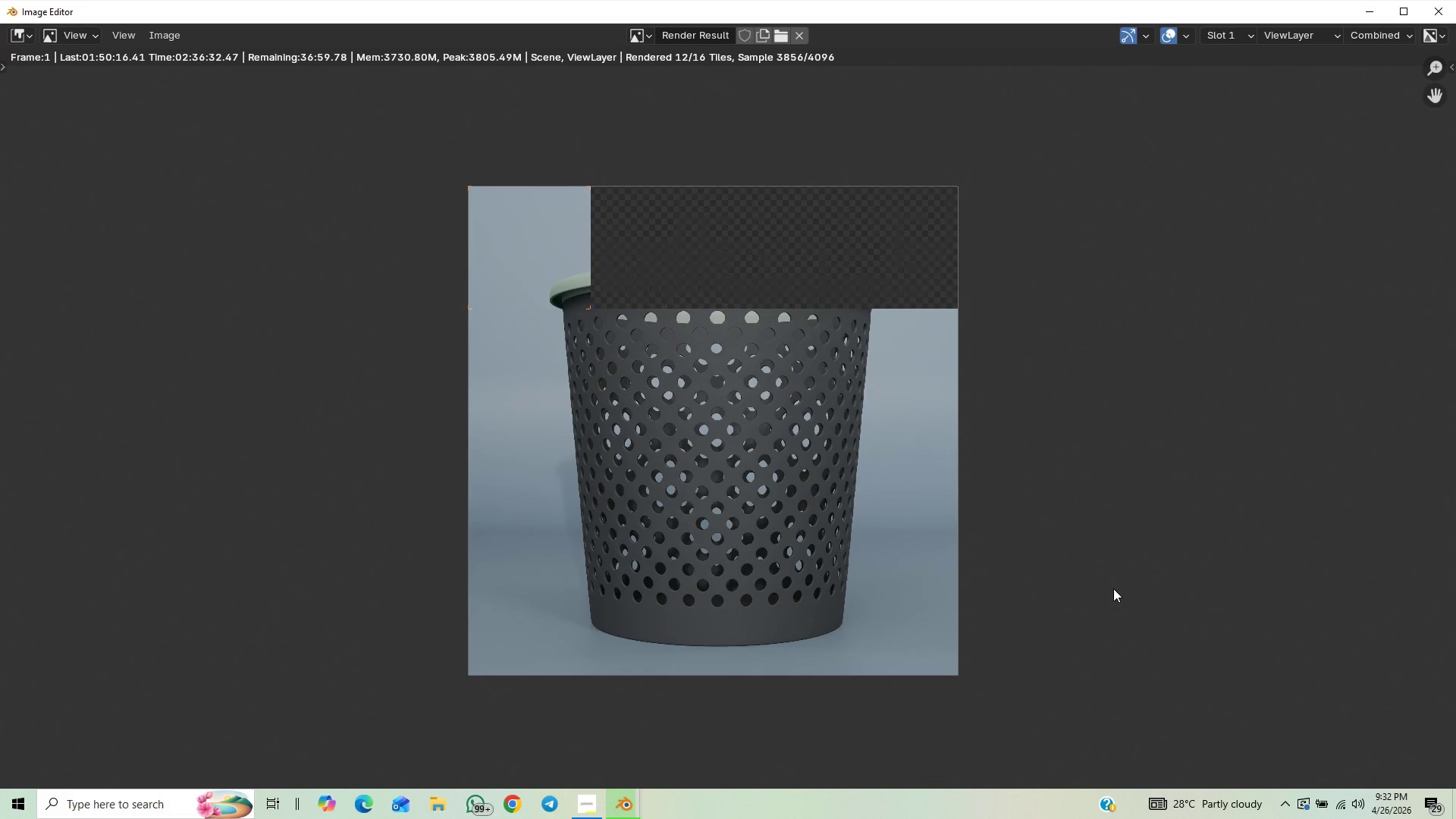 
scroll: coordinate [1113, 588], scroll_direction: up, amount: 3.0
 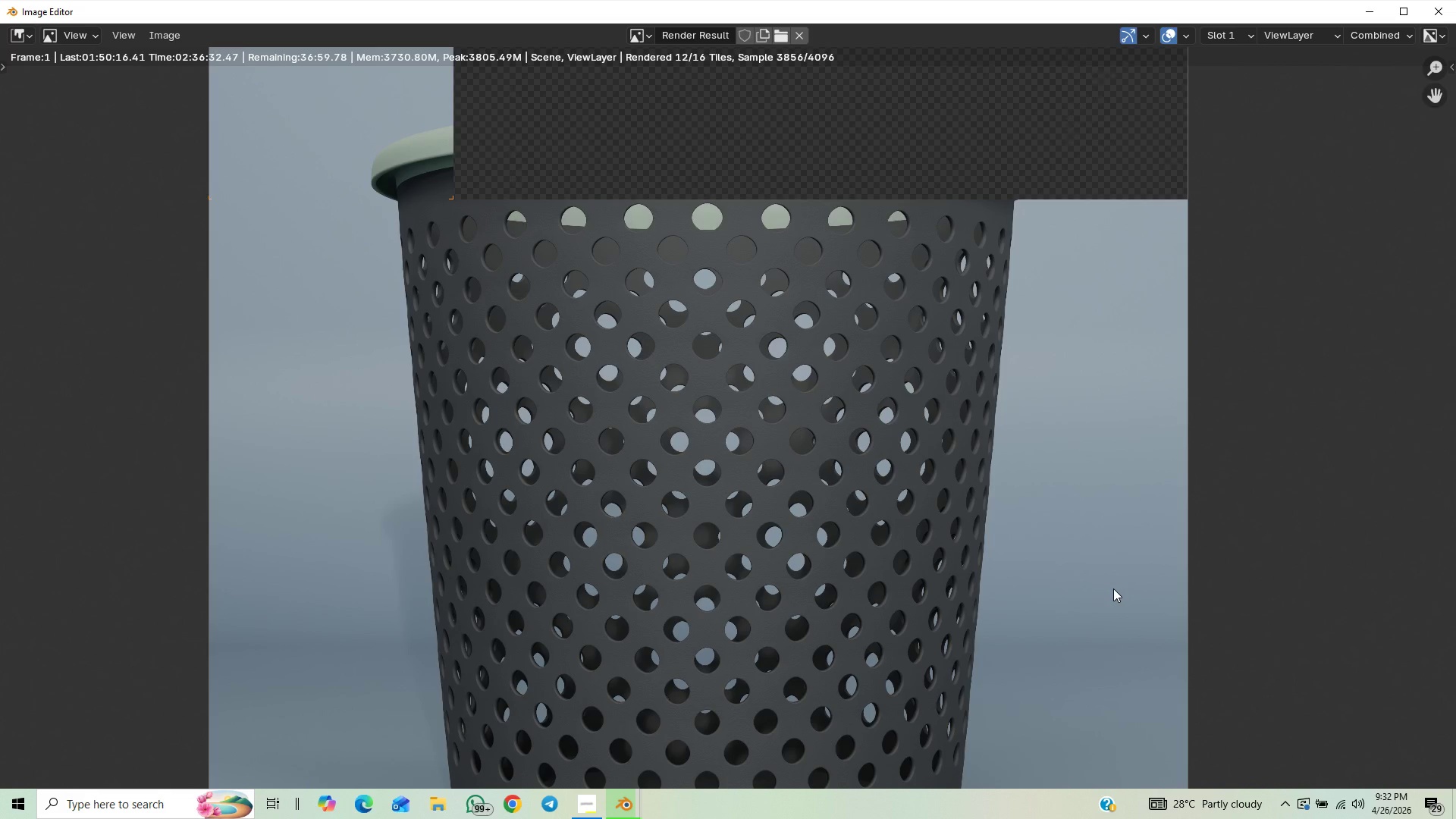 
scroll: coordinate [1113, 588], scroll_direction: down, amount: 2.0
 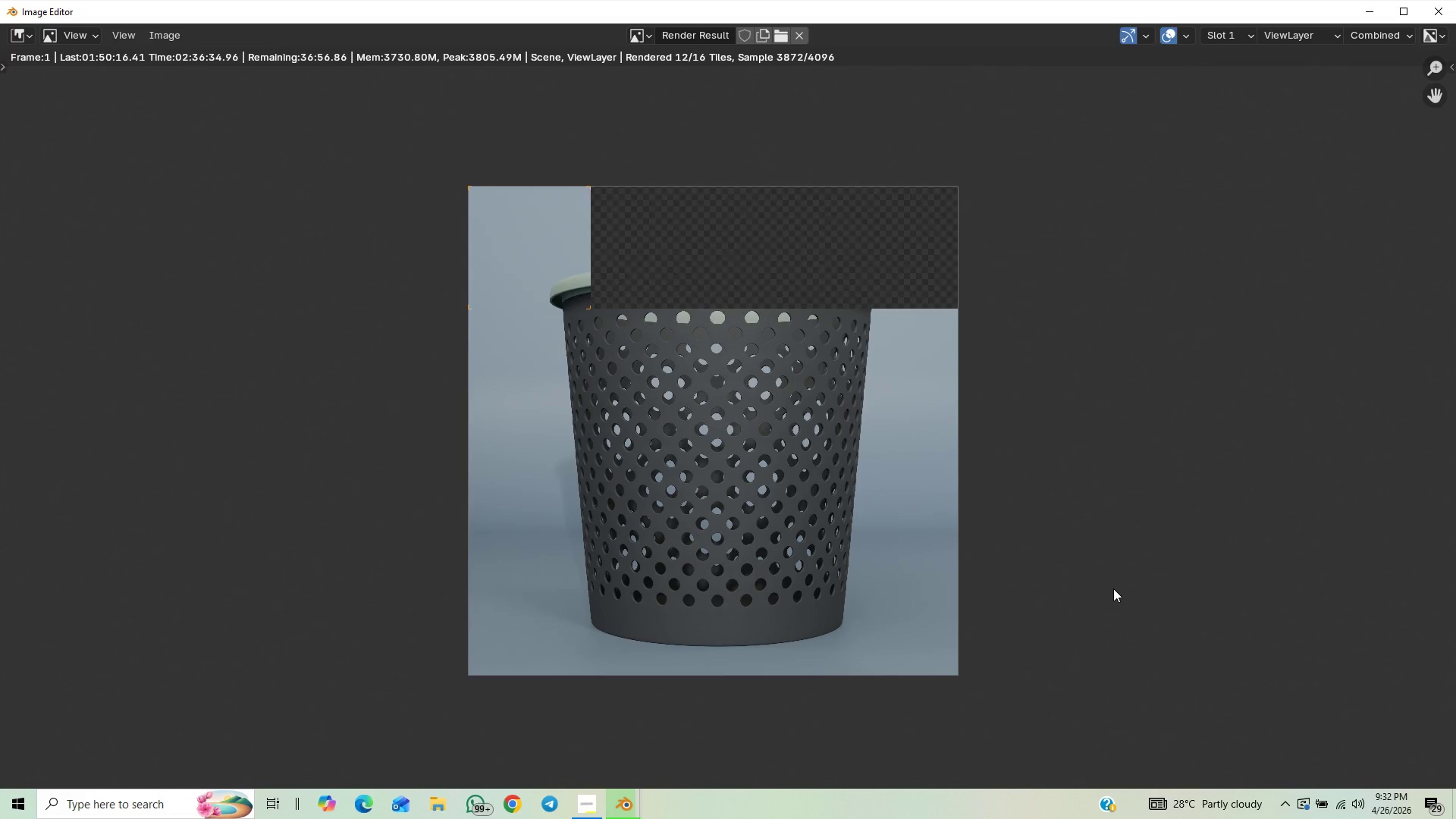 
scroll: coordinate [1113, 588], scroll_direction: up, amount: 1.0
 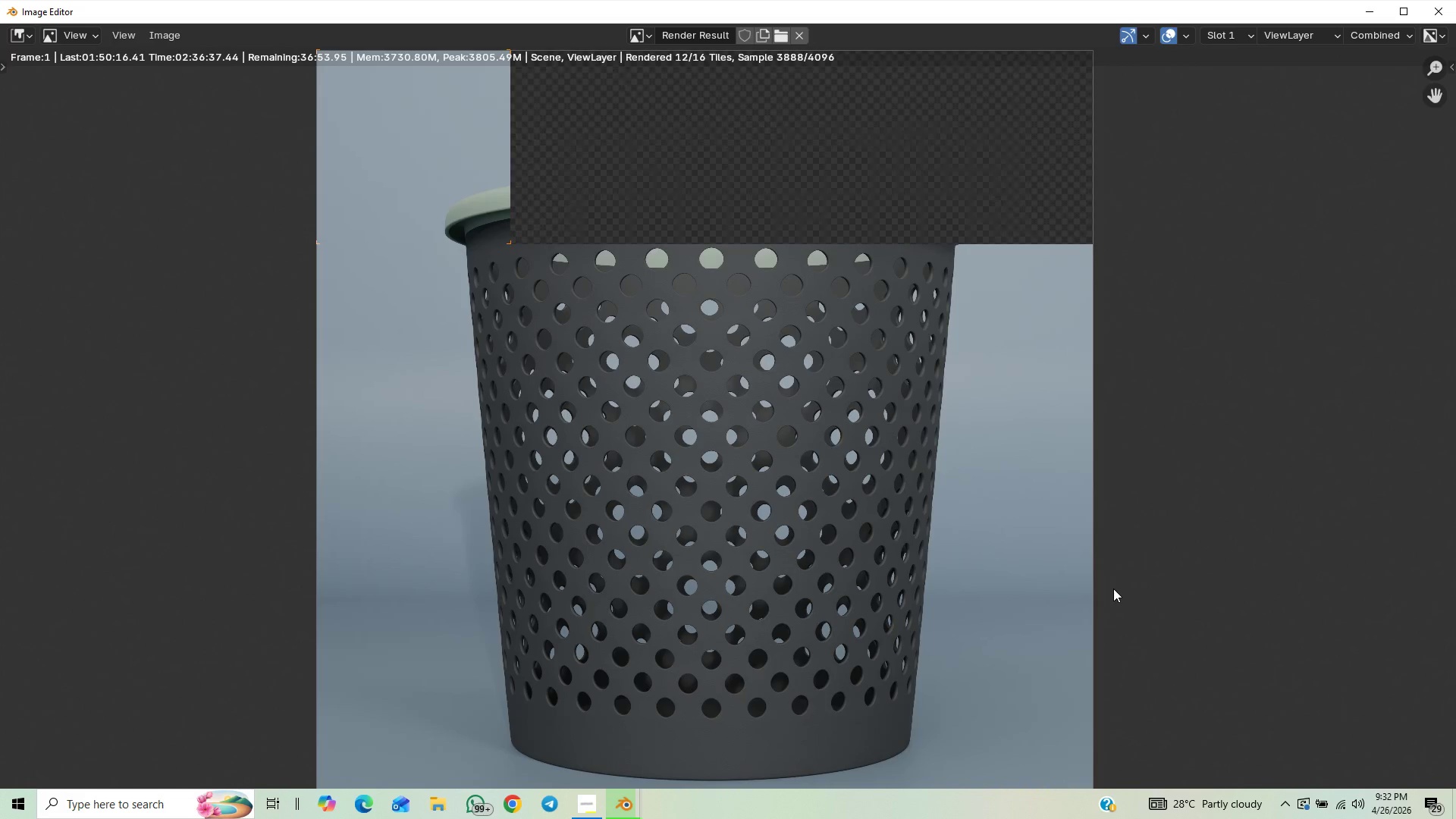 
scroll: coordinate [1113, 588], scroll_direction: down, amount: 4.0
 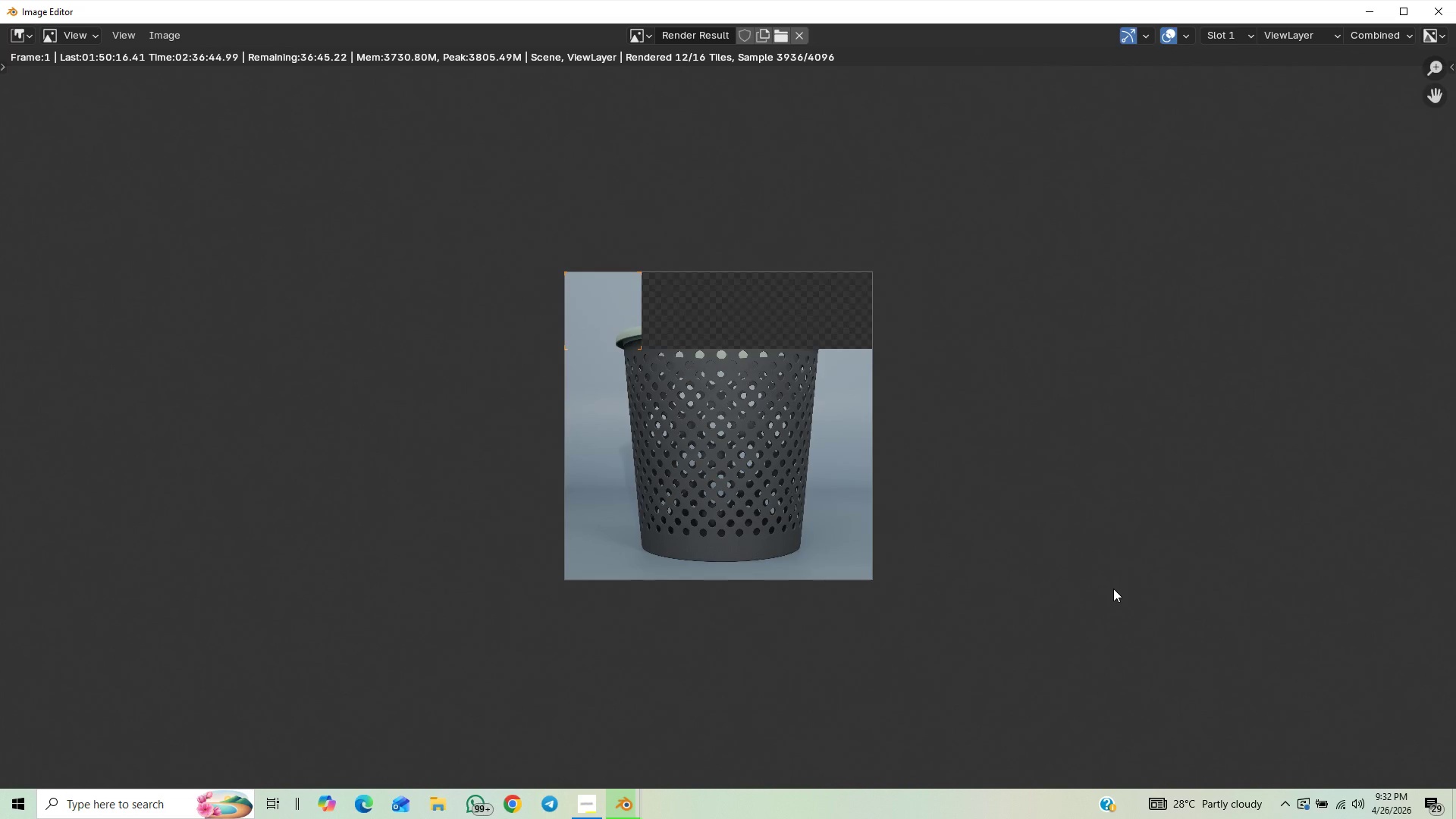 
scroll: coordinate [1113, 588], scroll_direction: up, amount: 3.0
 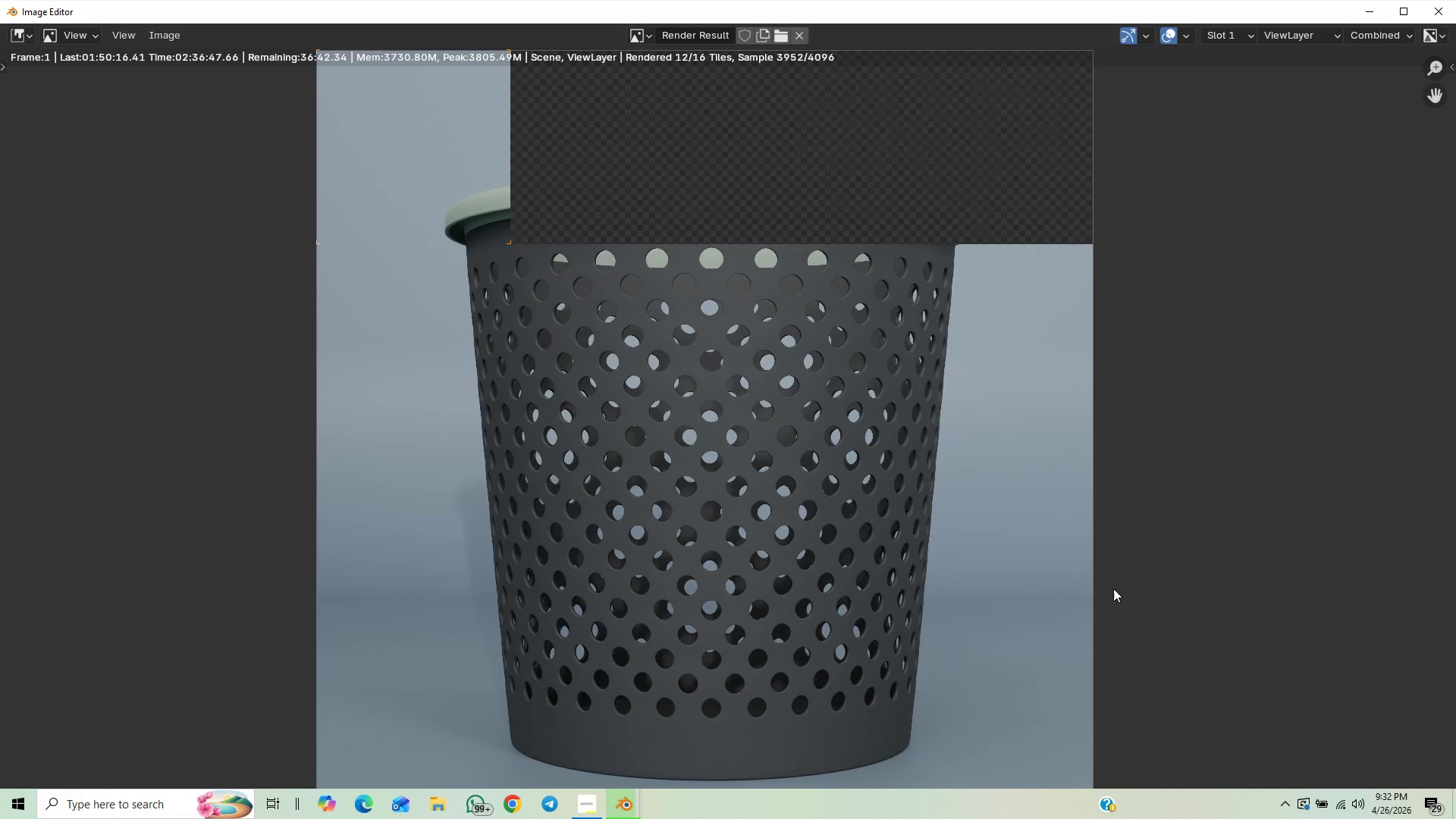 
scroll: coordinate [1113, 588], scroll_direction: down, amount: 1.0
 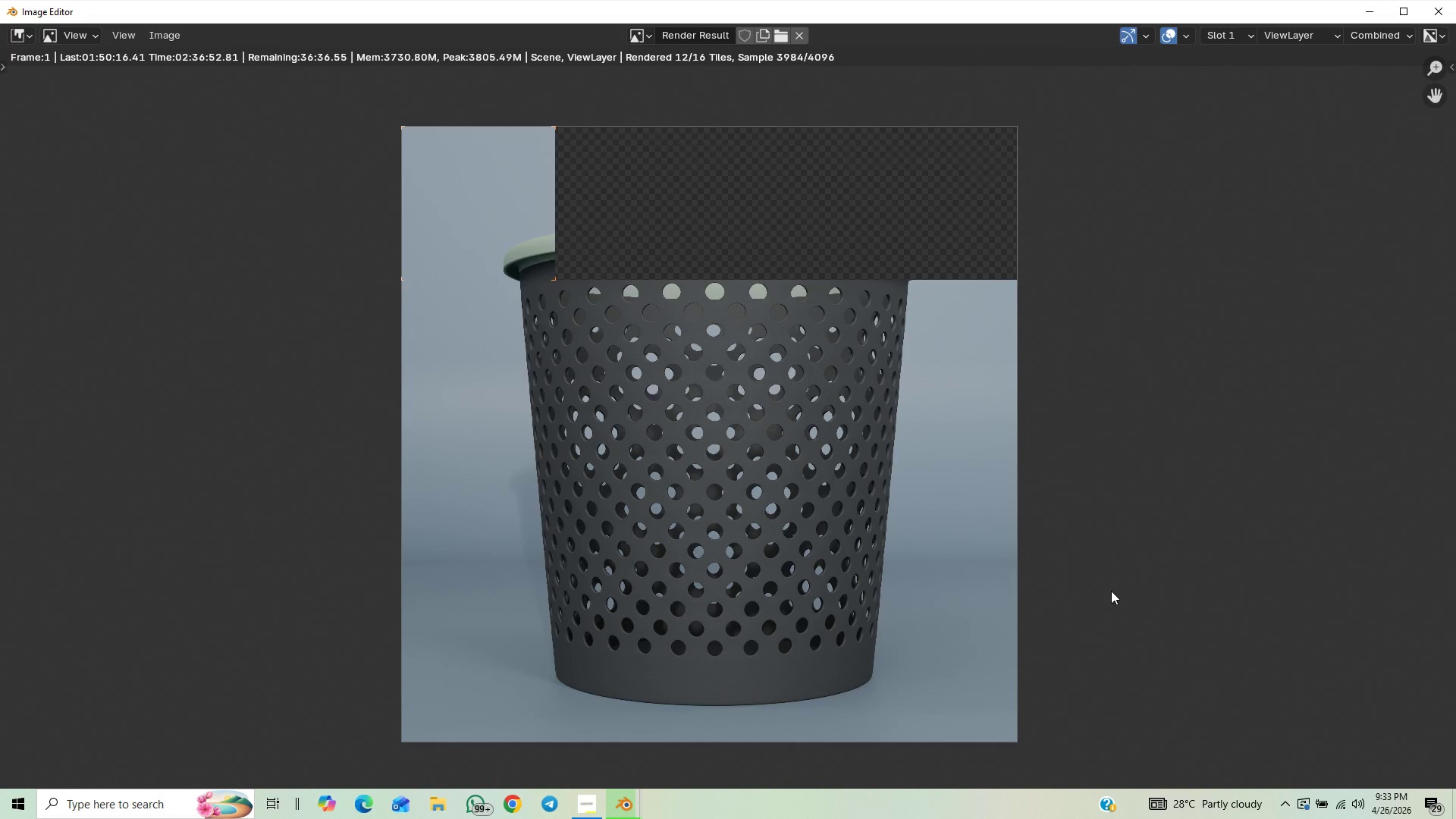 
wait(5.41)
 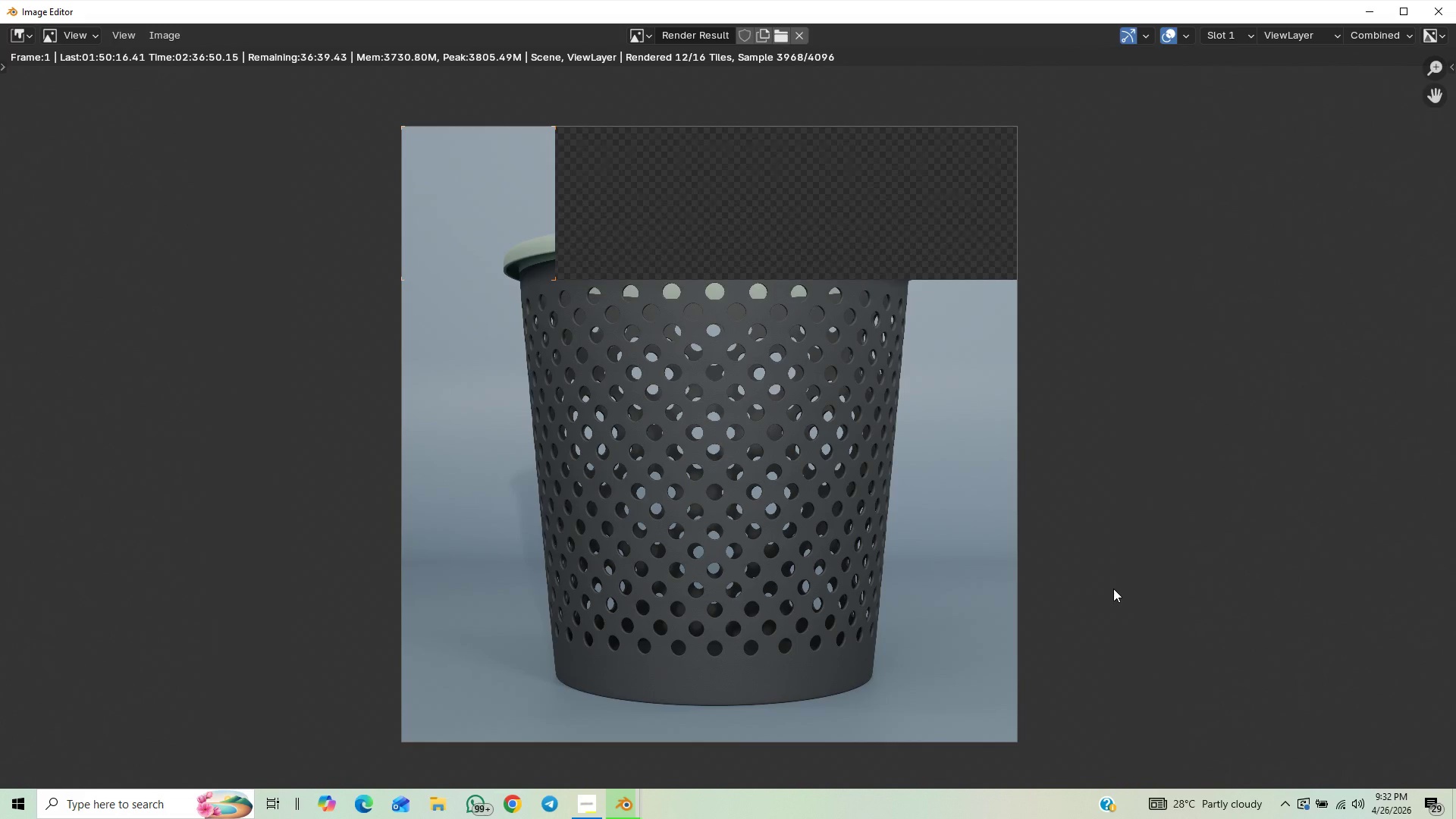 
scroll: coordinate [1111, 590], scroll_direction: down, amount: 2.0
 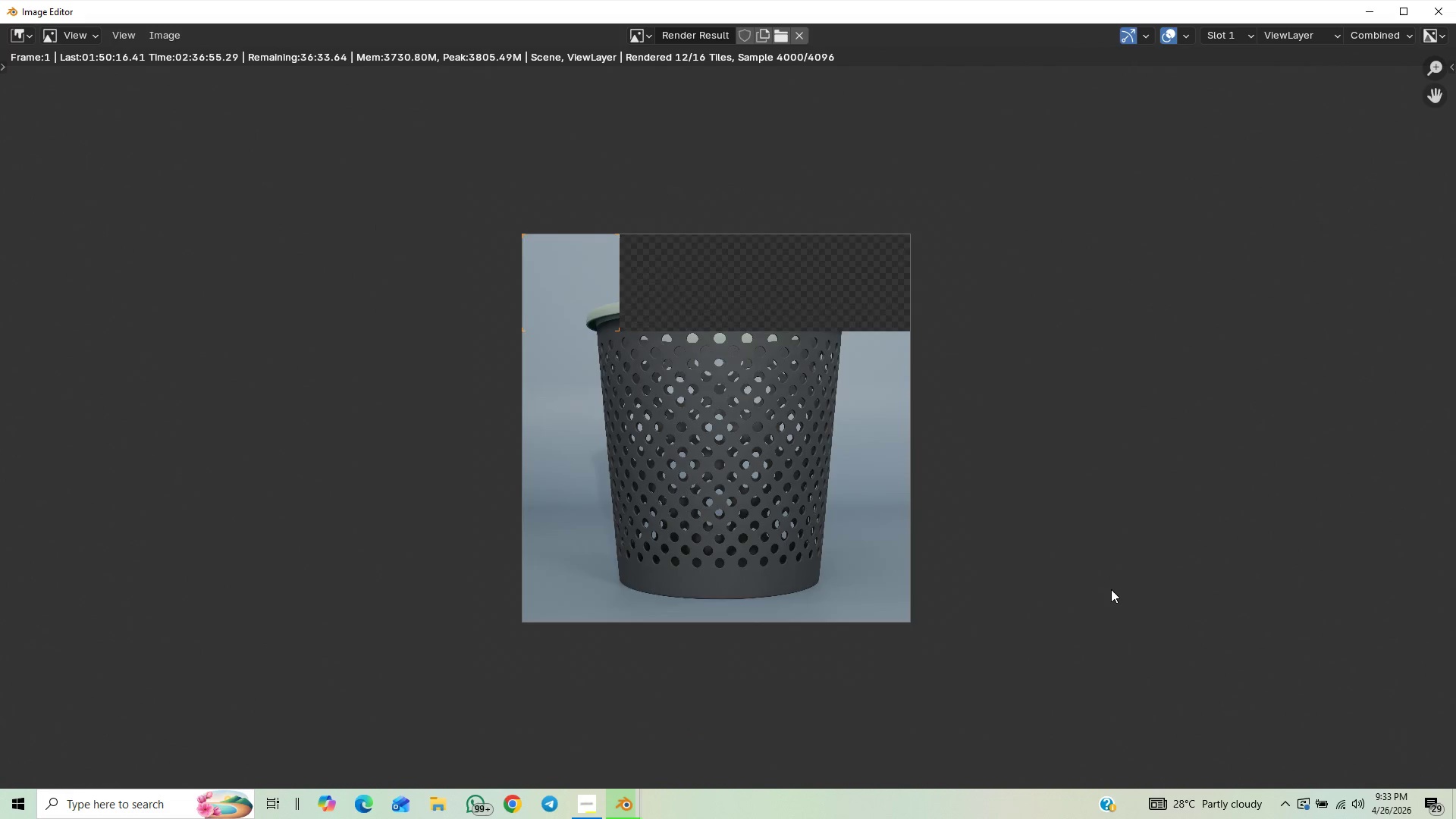 
scroll: coordinate [1111, 589], scroll_direction: up, amount: 1.0
 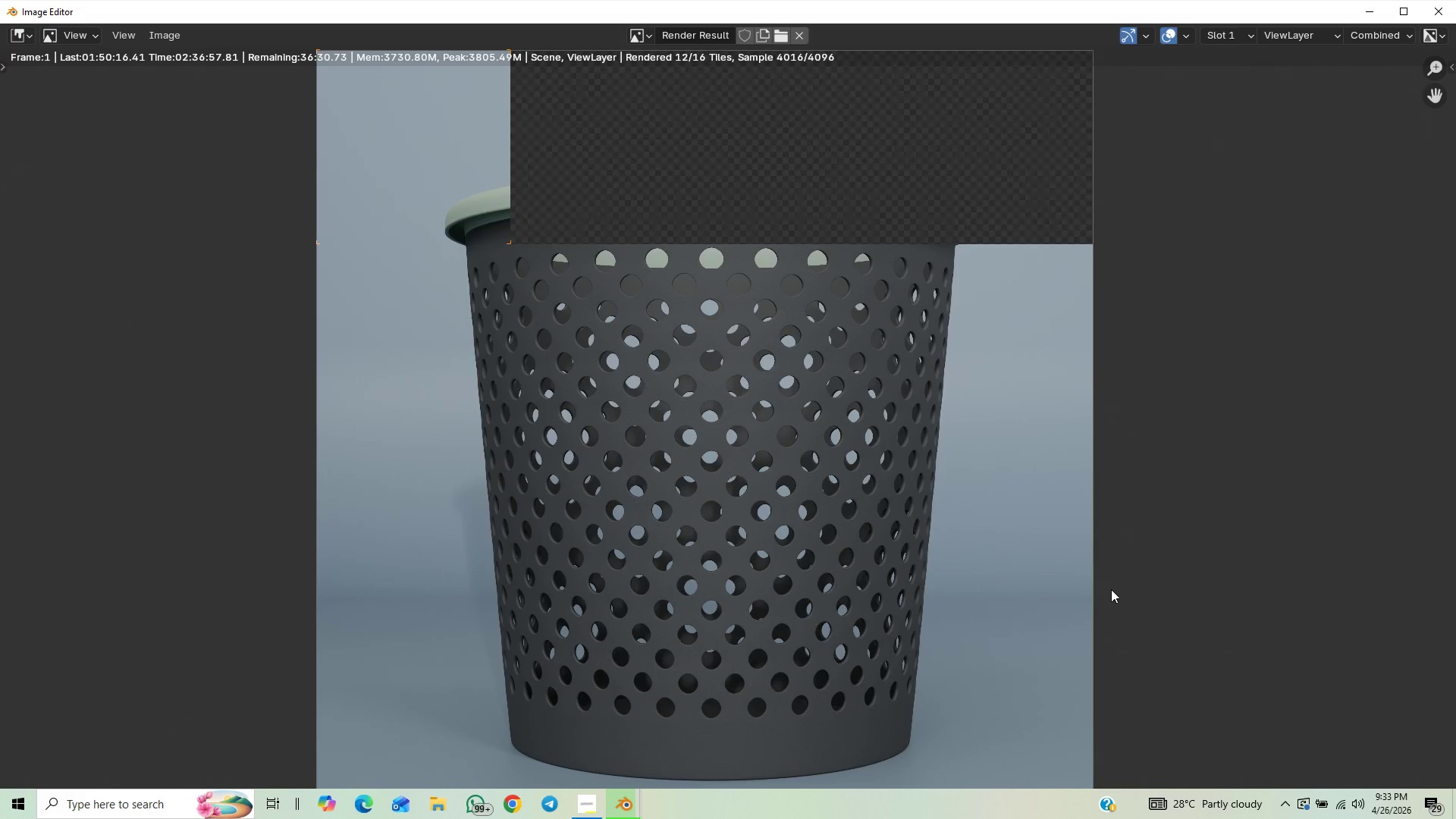 
scroll: coordinate [1110, 589], scroll_direction: down, amount: 2.0
 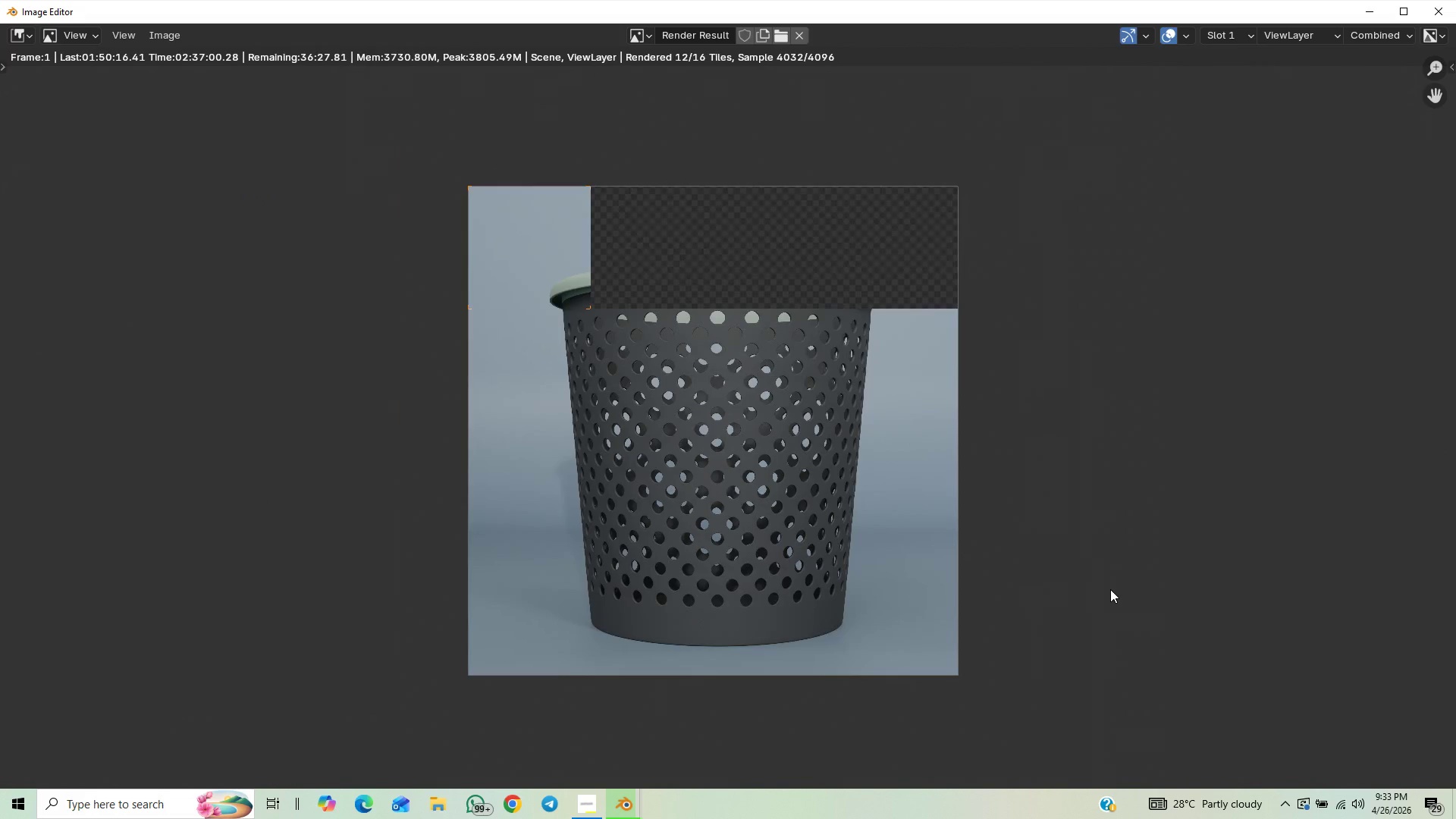 
scroll: coordinate [1110, 589], scroll_direction: up, amount: 1.0
 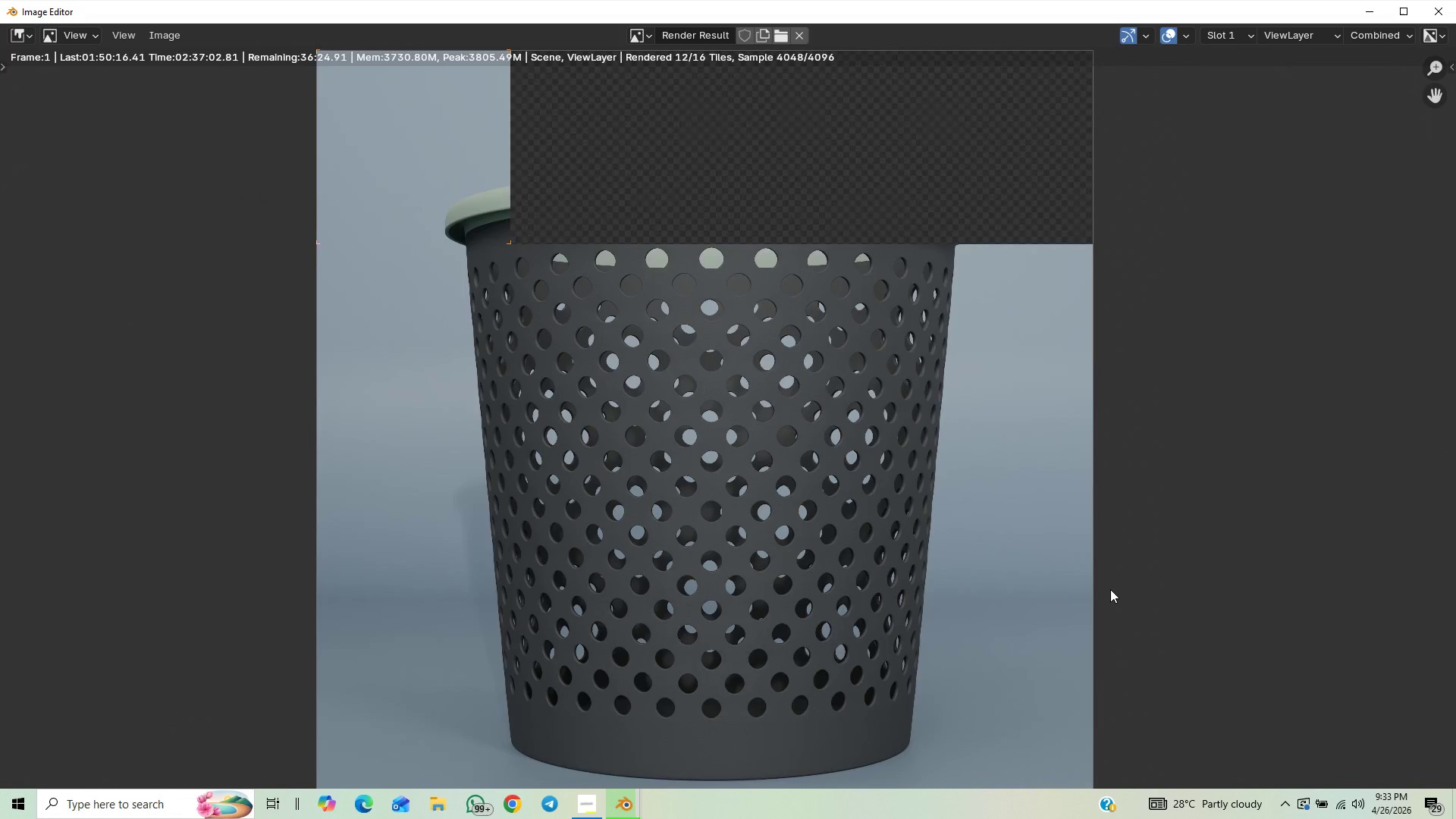 
scroll: coordinate [1110, 589], scroll_direction: down, amount: 1.0
 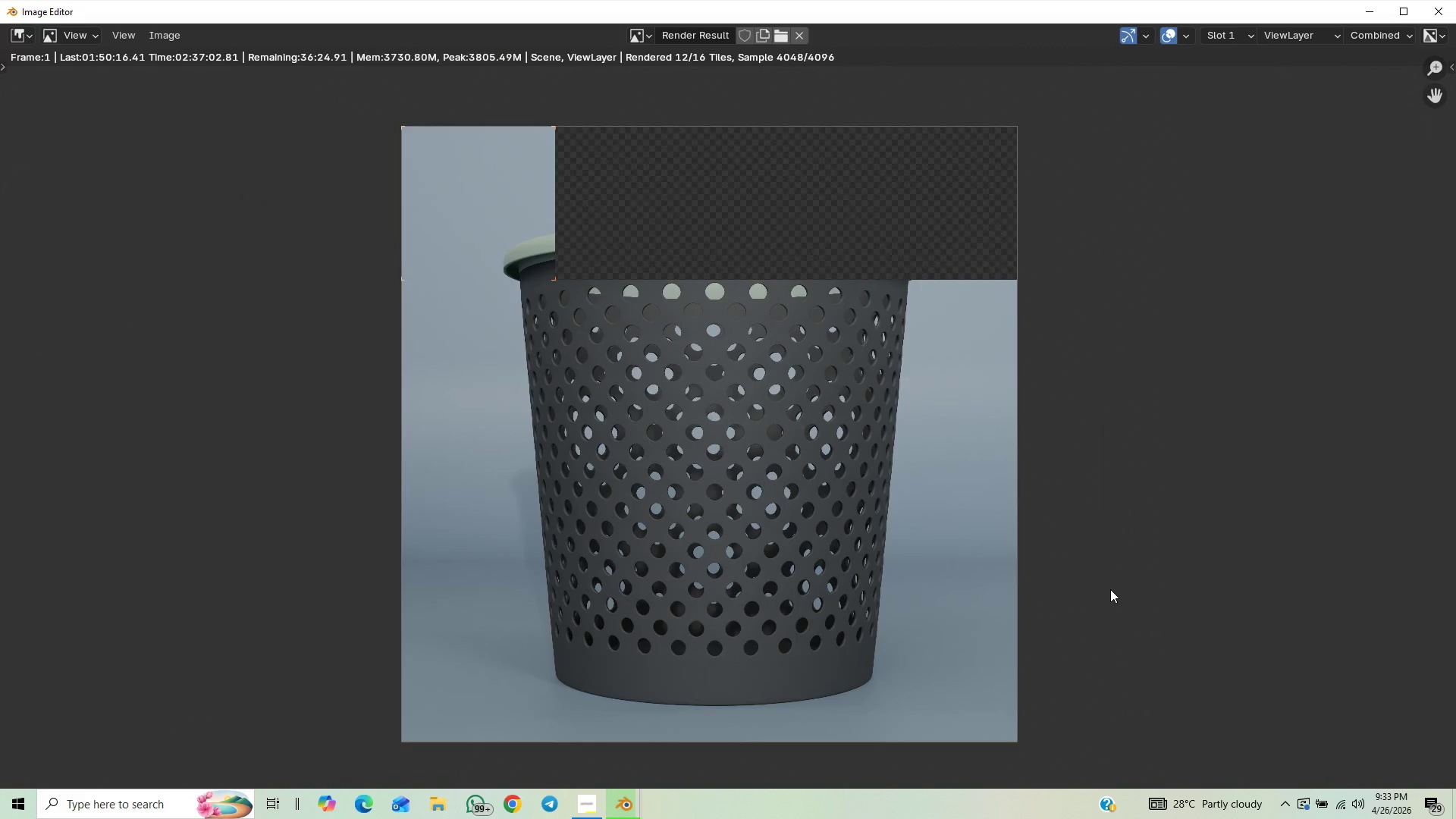 
scroll: coordinate [1110, 589], scroll_direction: up, amount: 1.0
 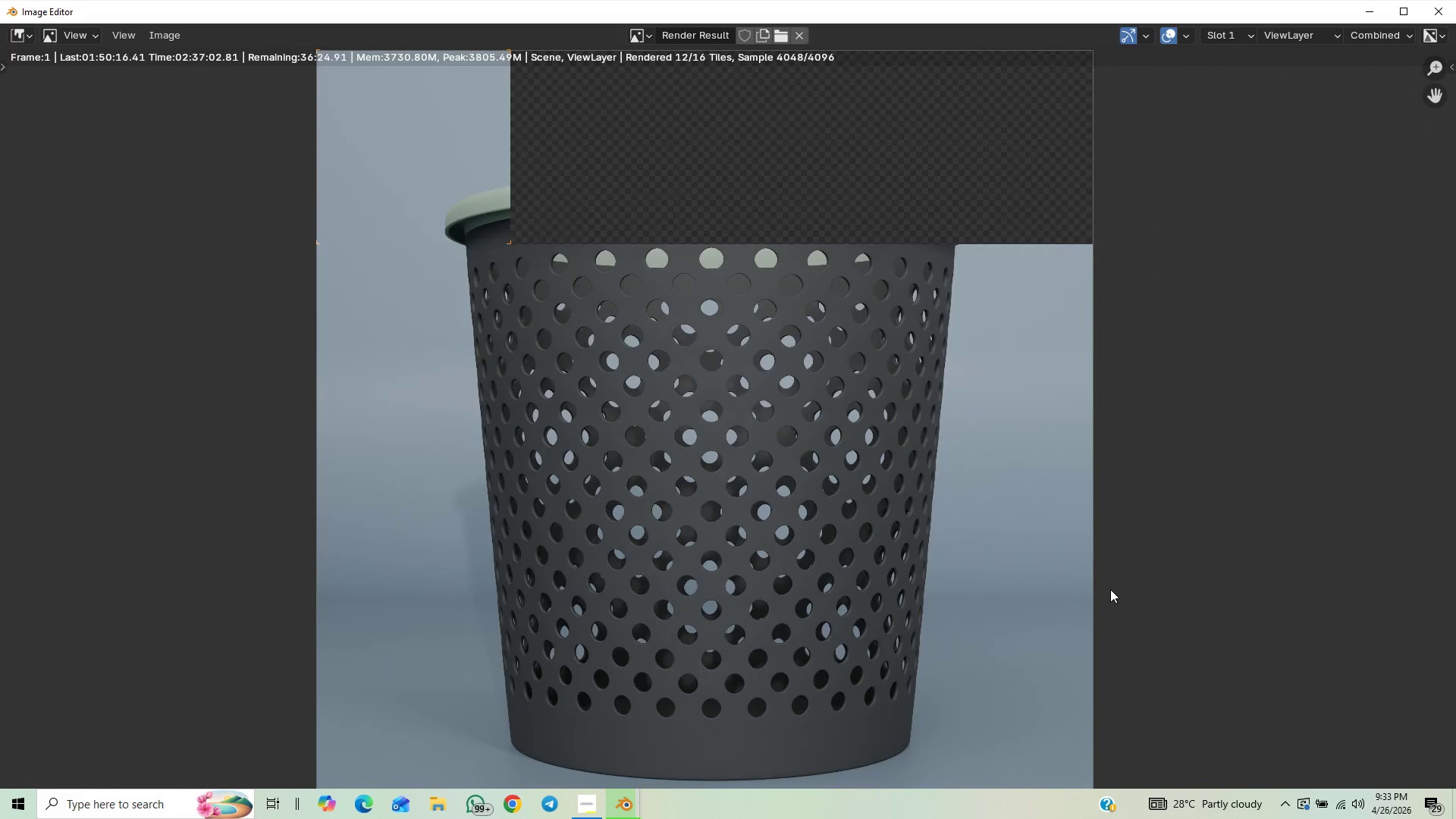 
scroll: coordinate [1110, 589], scroll_direction: down, amount: 1.0
 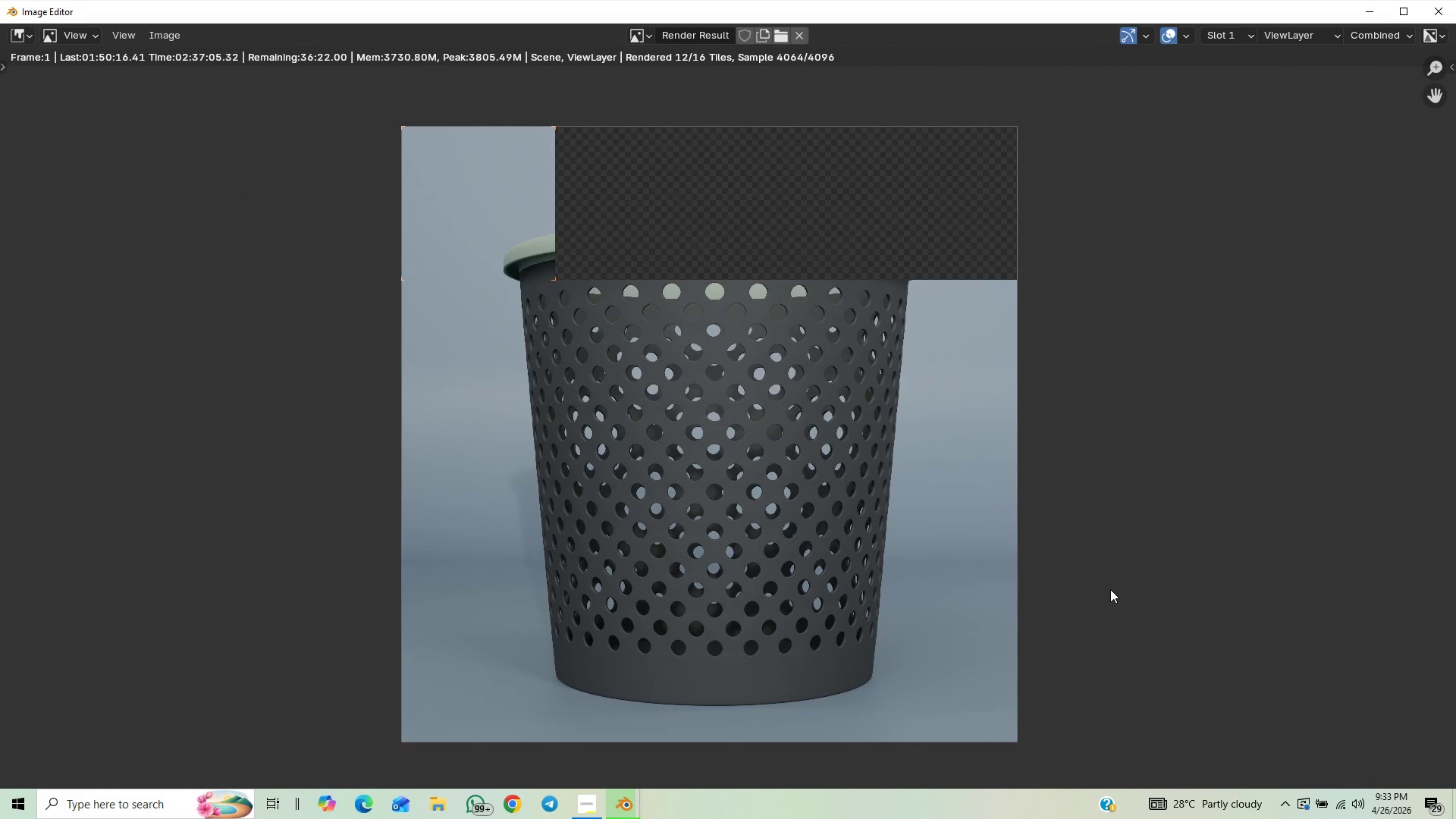 
scroll: coordinate [1110, 589], scroll_direction: up, amount: 1.0
 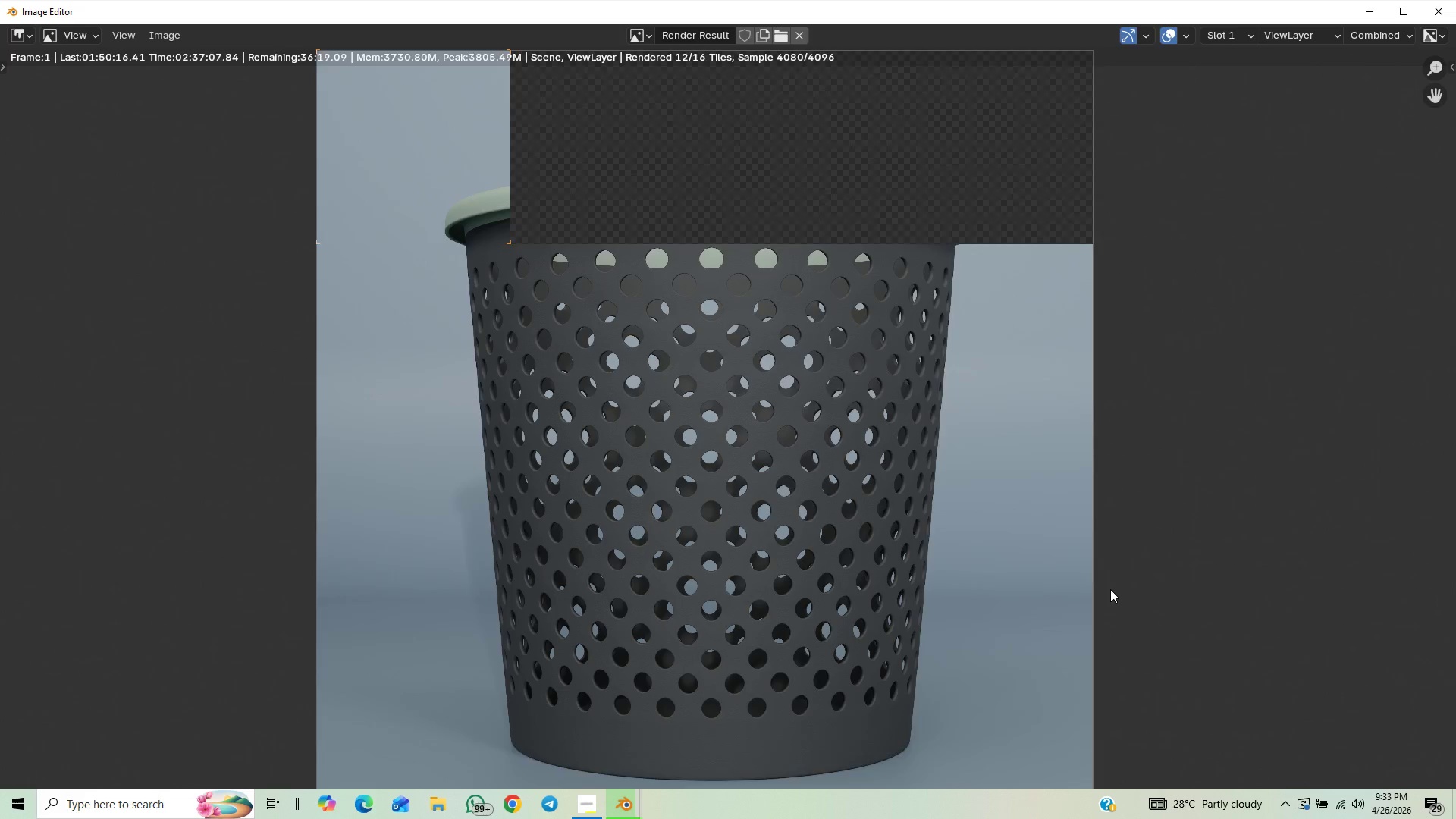 
scroll: coordinate [1110, 589], scroll_direction: down, amount: 1.0
 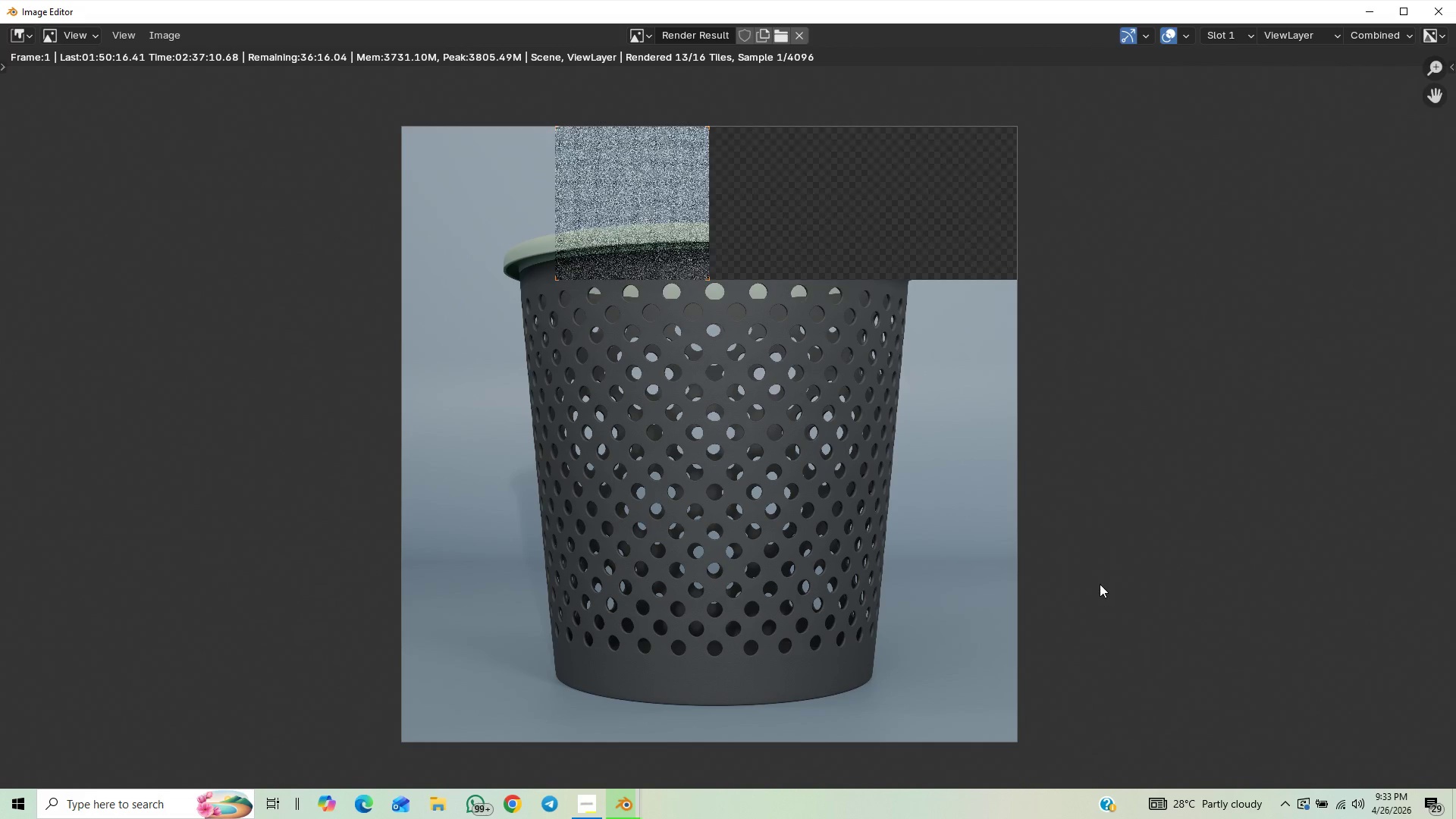 
scroll: coordinate [1070, 573], scroll_direction: up, amount: 1.0
 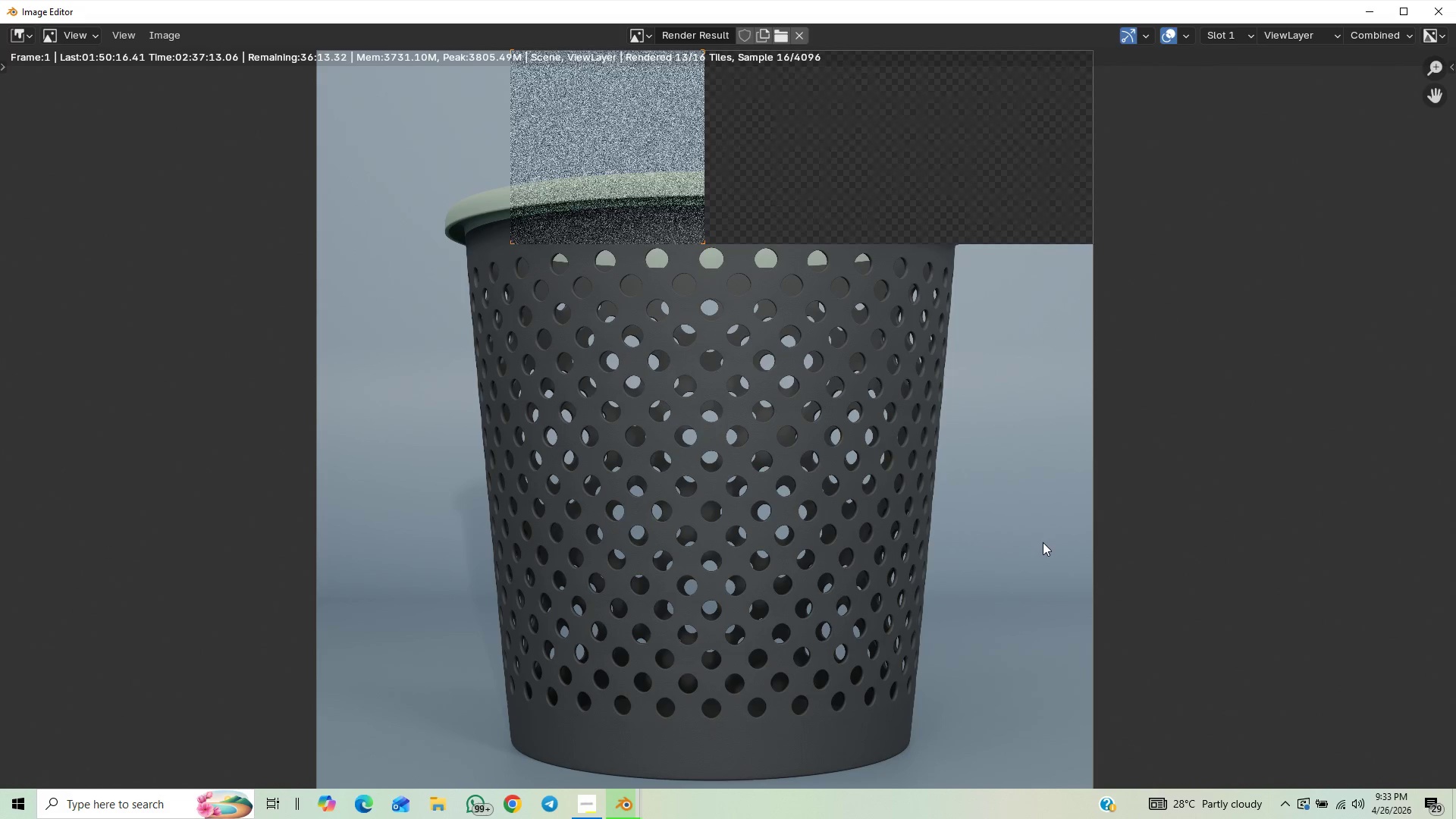 
scroll: coordinate [1053, 582], scroll_direction: down, amount: 3.0
 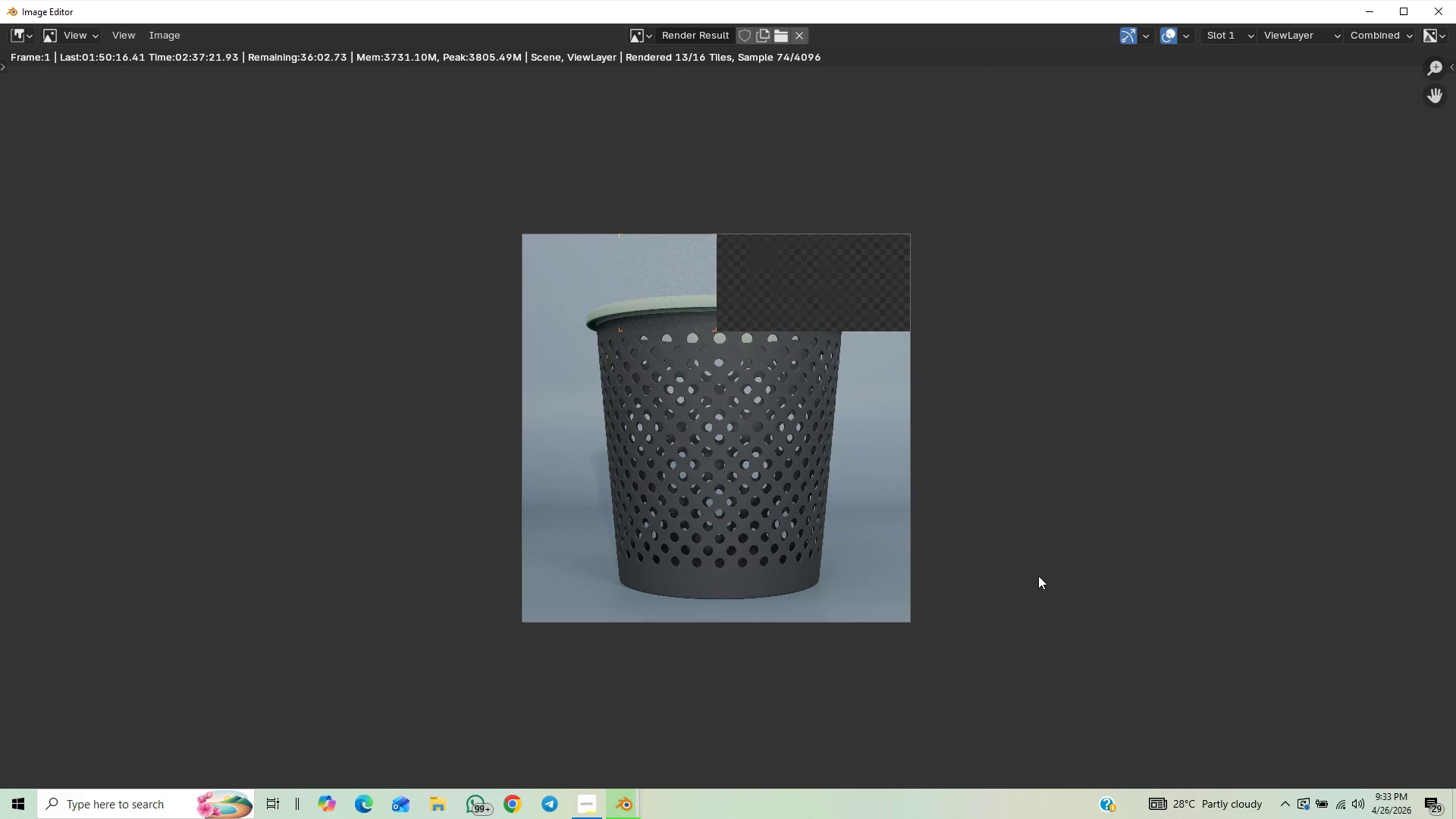 
scroll: coordinate [1021, 577], scroll_direction: up, amount: 3.0
 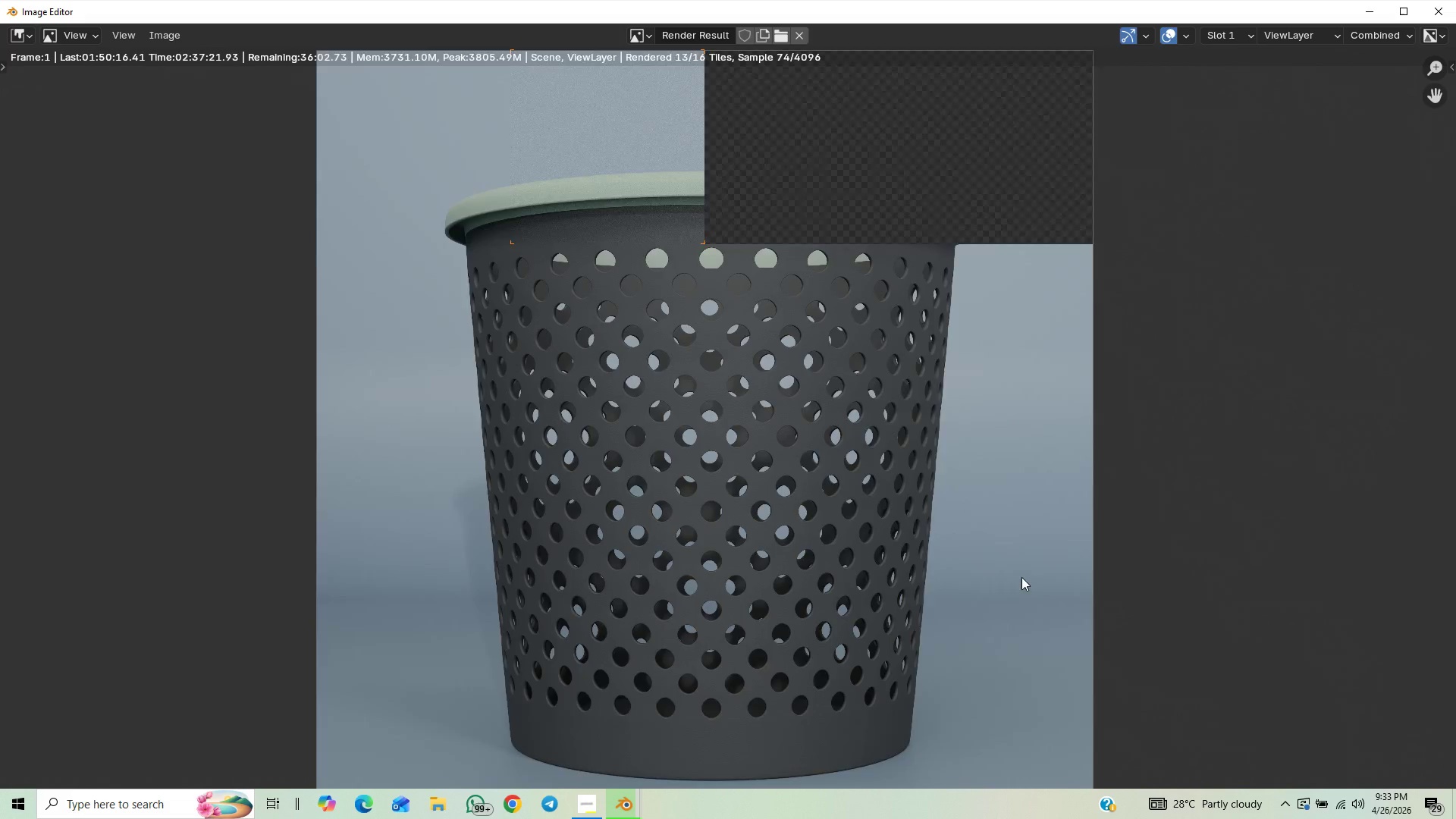 
scroll: coordinate [1021, 577], scroll_direction: down, amount: 2.0
 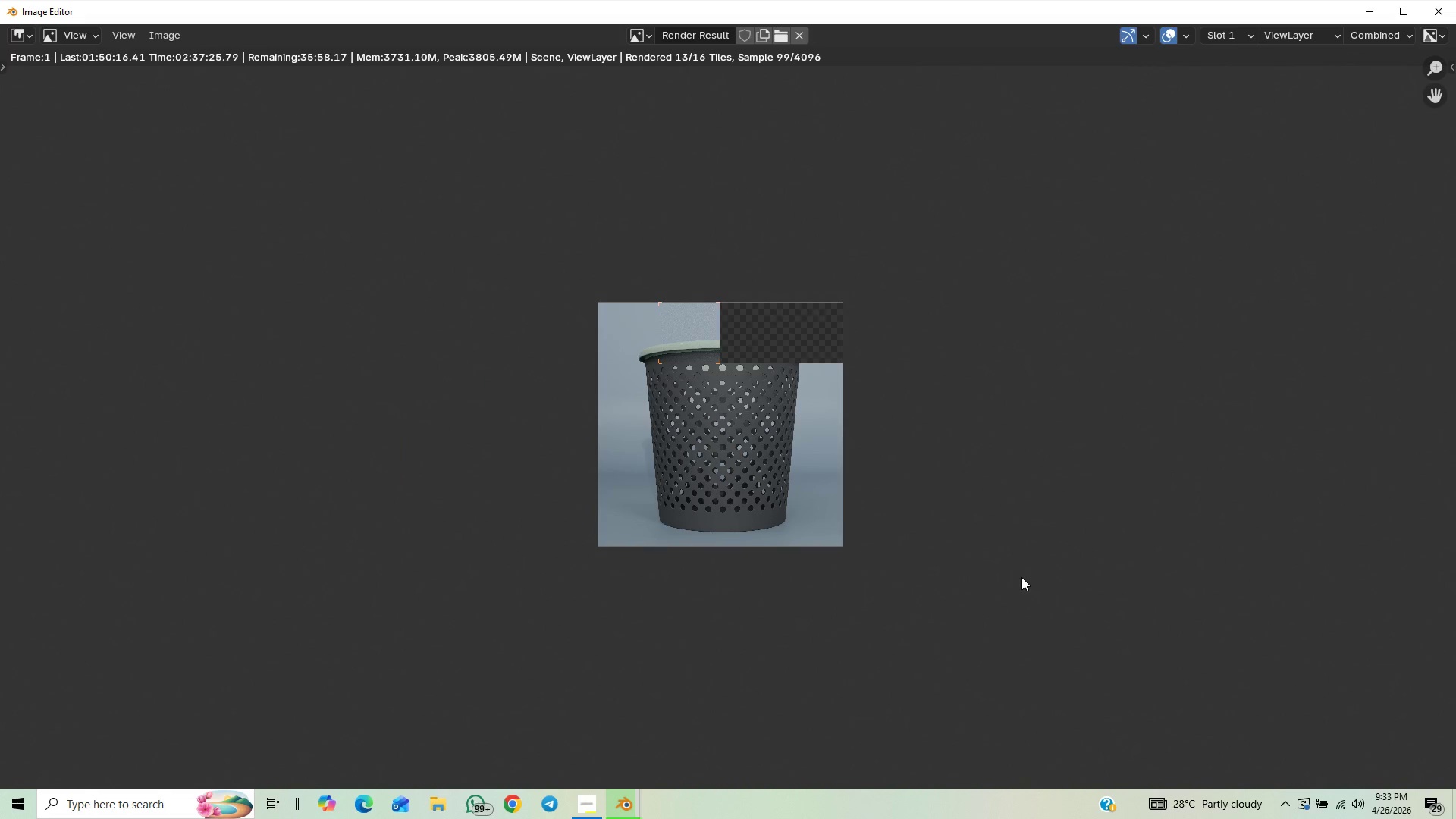 
scroll: coordinate [1021, 577], scroll_direction: up, amount: 3.0
 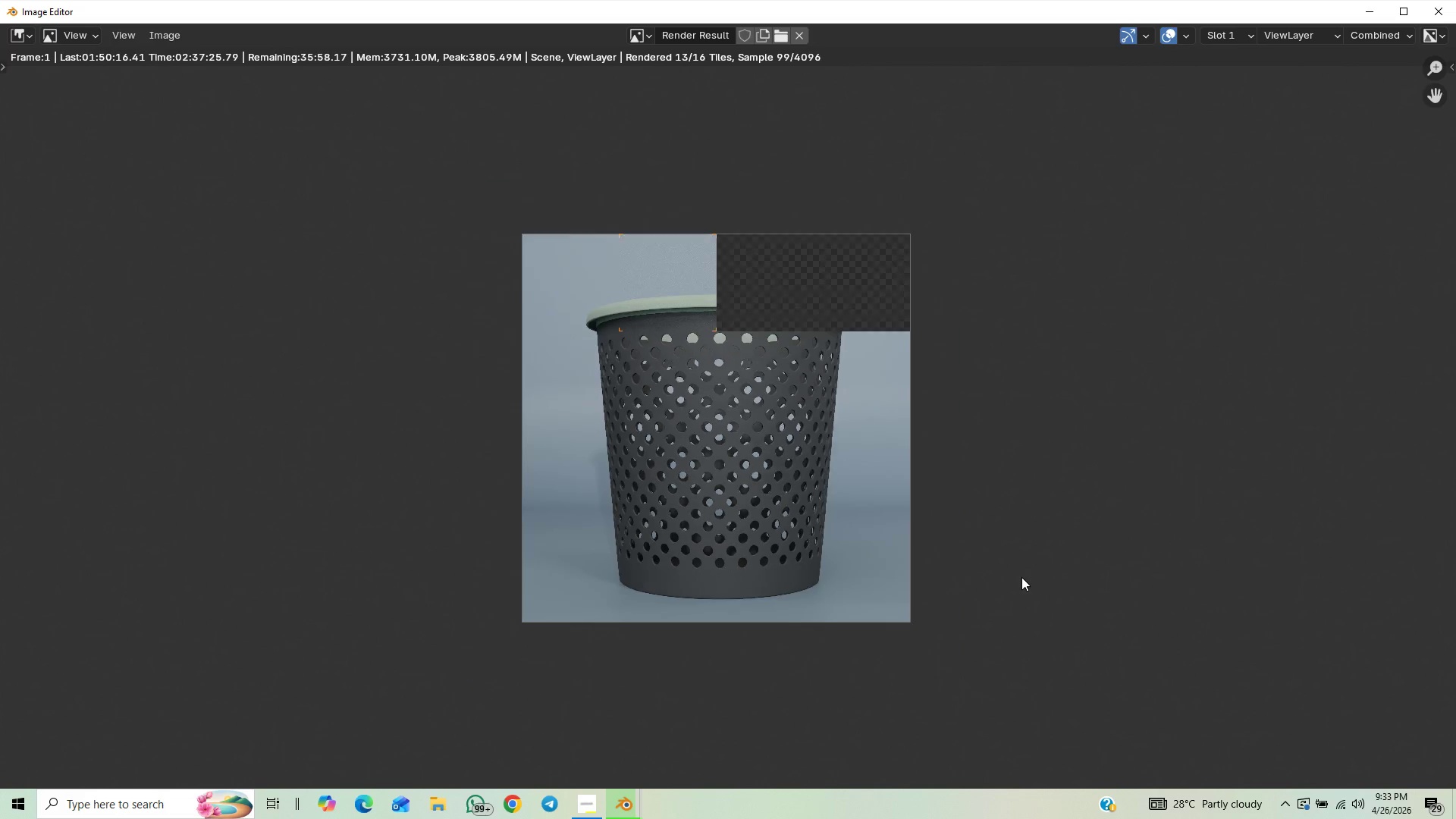 
scroll: coordinate [1021, 577], scroll_direction: down, amount: 2.0
 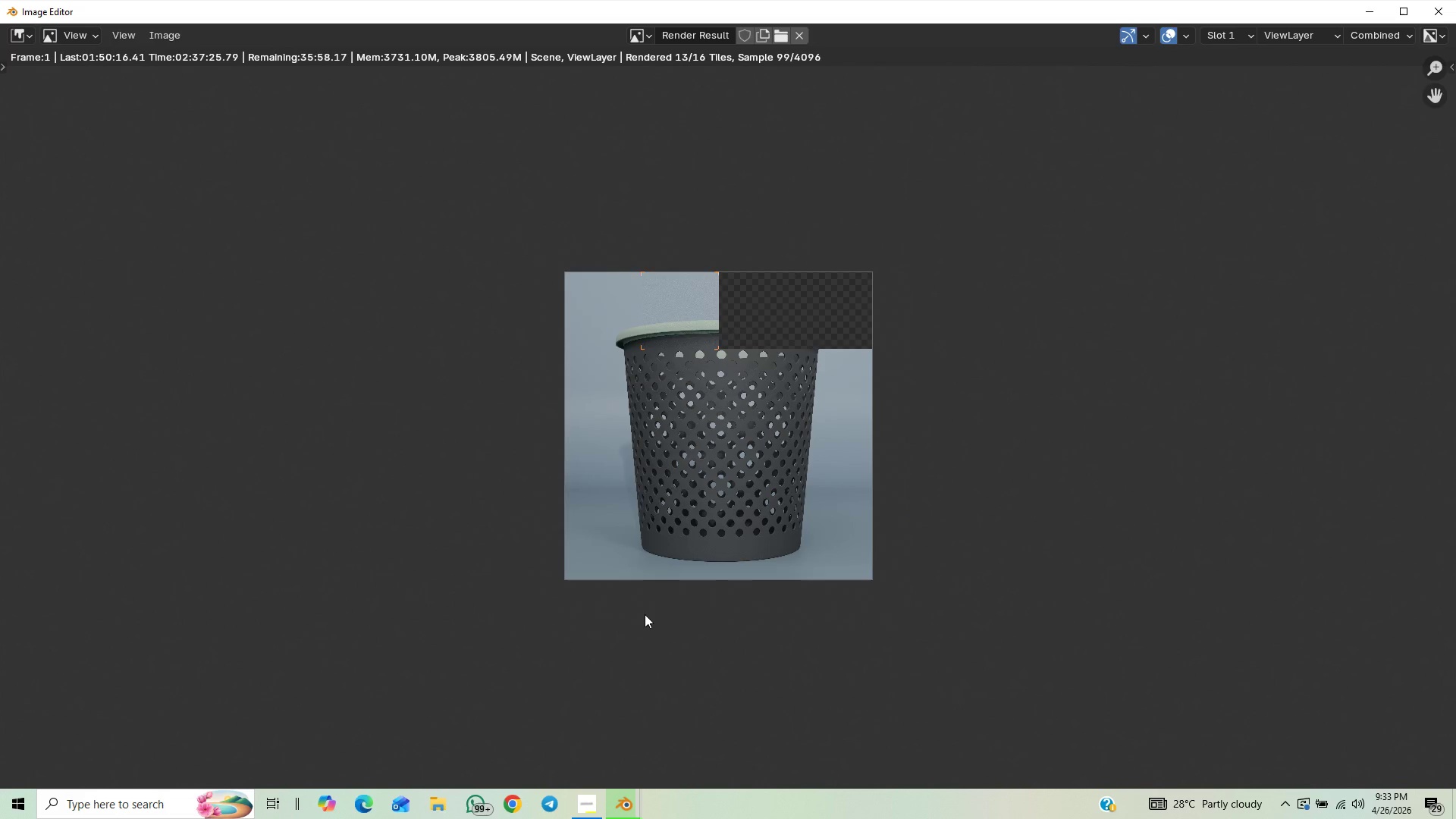 
scroll: coordinate [598, 520], scroll_direction: up, amount: 5.0
 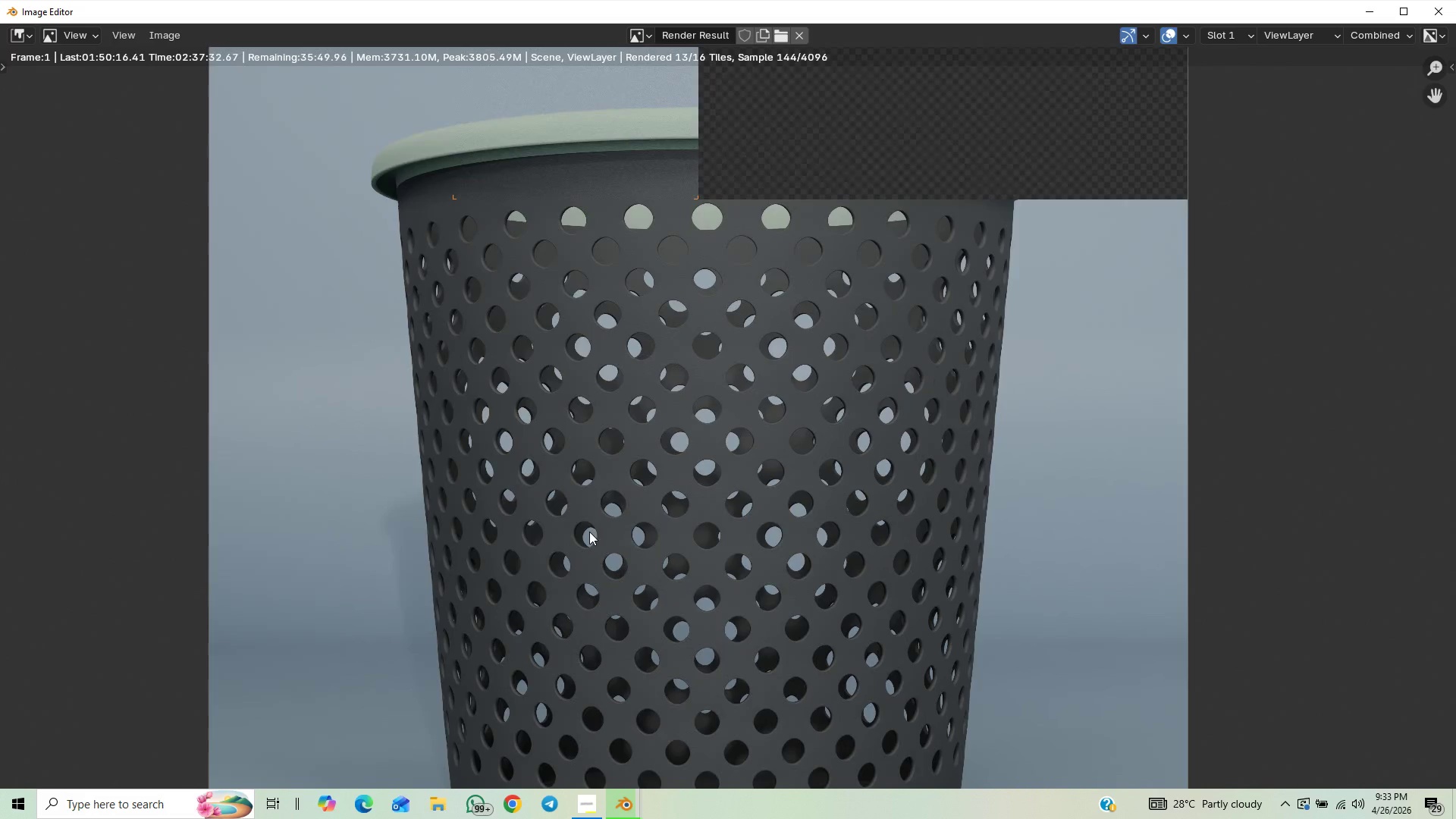 
scroll: coordinate [585, 533], scroll_direction: down, amount: 5.0
 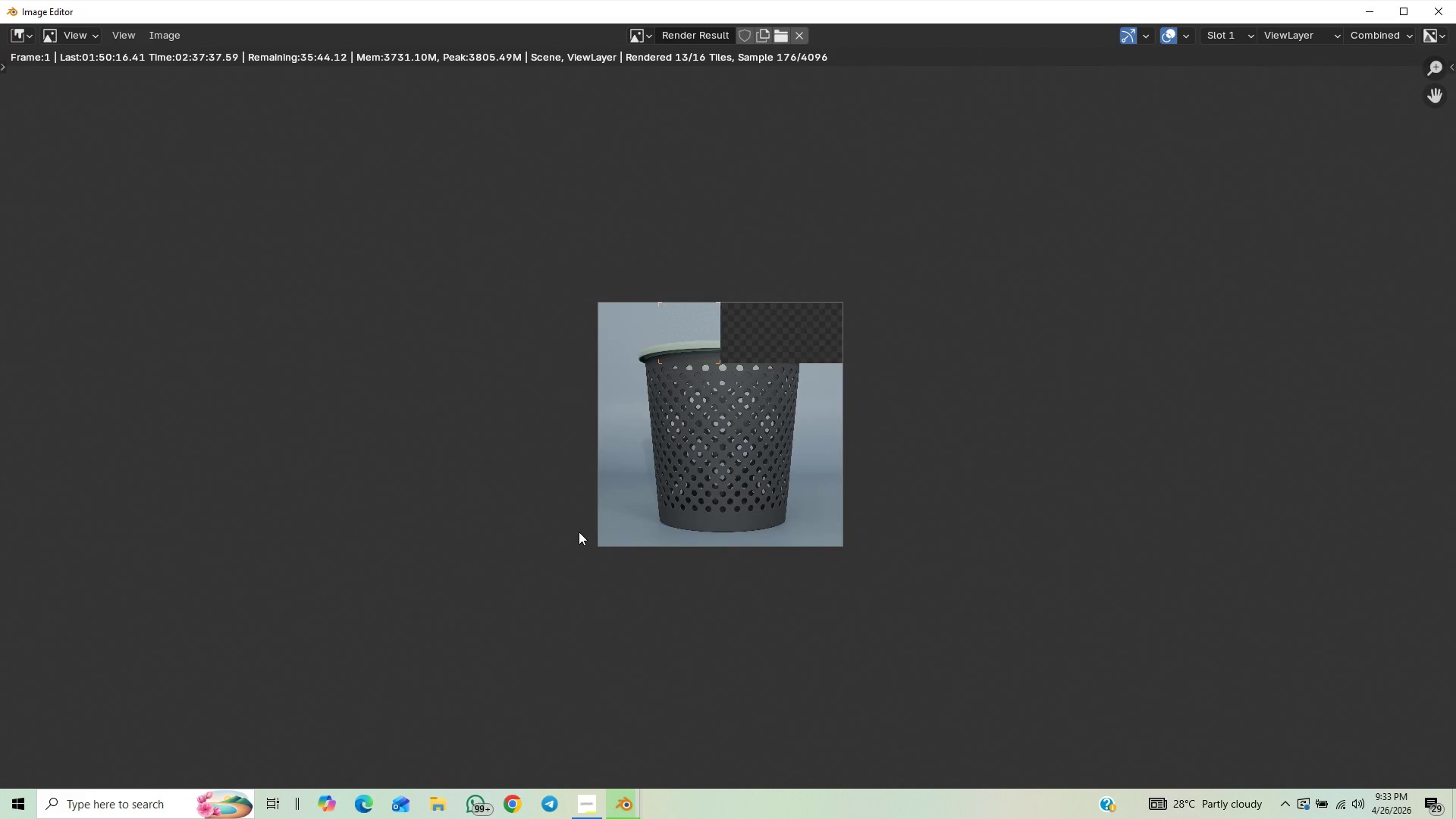 
scroll: coordinate [575, 530], scroll_direction: up, amount: 2.0
 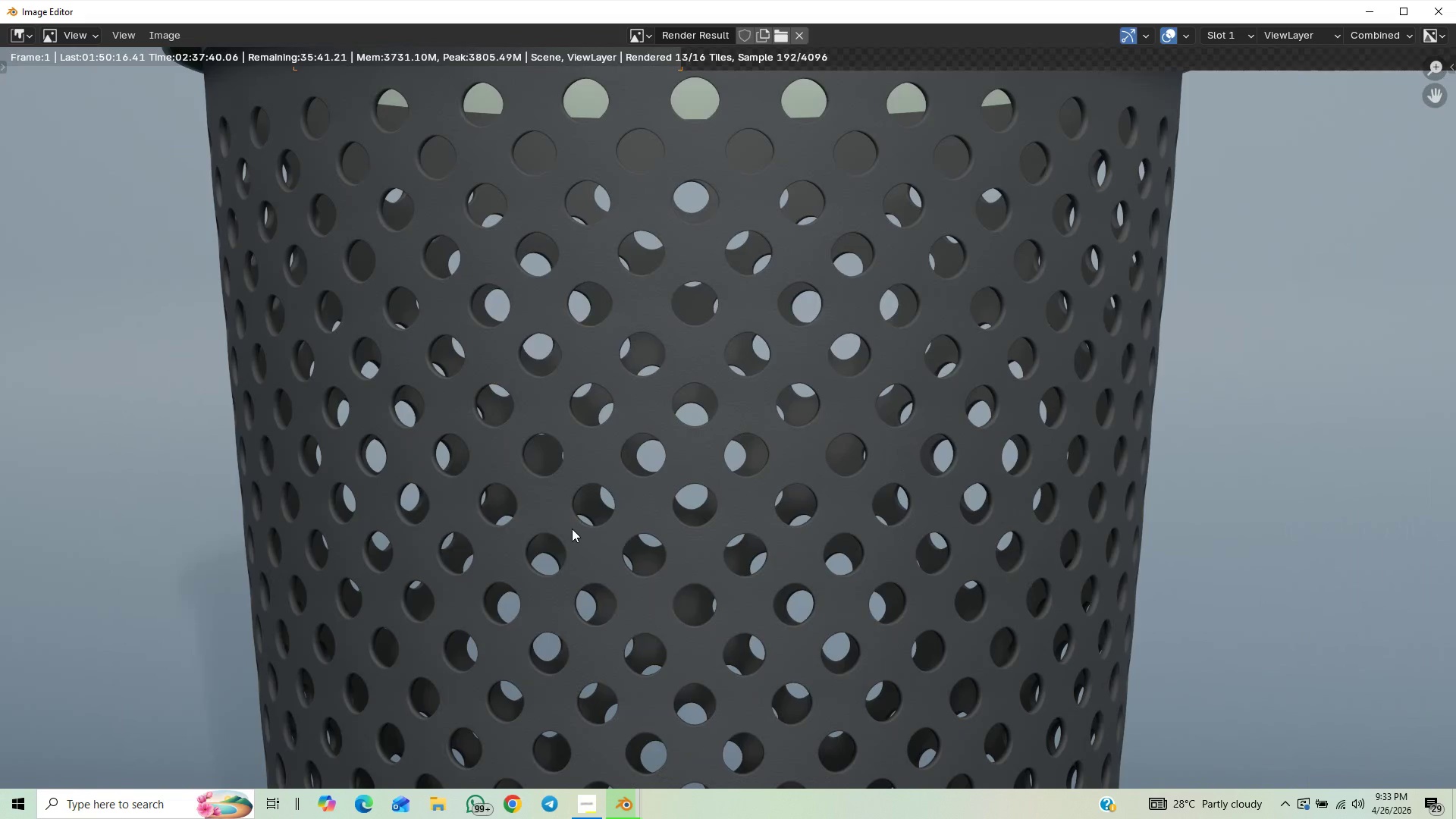 
scroll: coordinate [558, 530], scroll_direction: down, amount: 7.0
 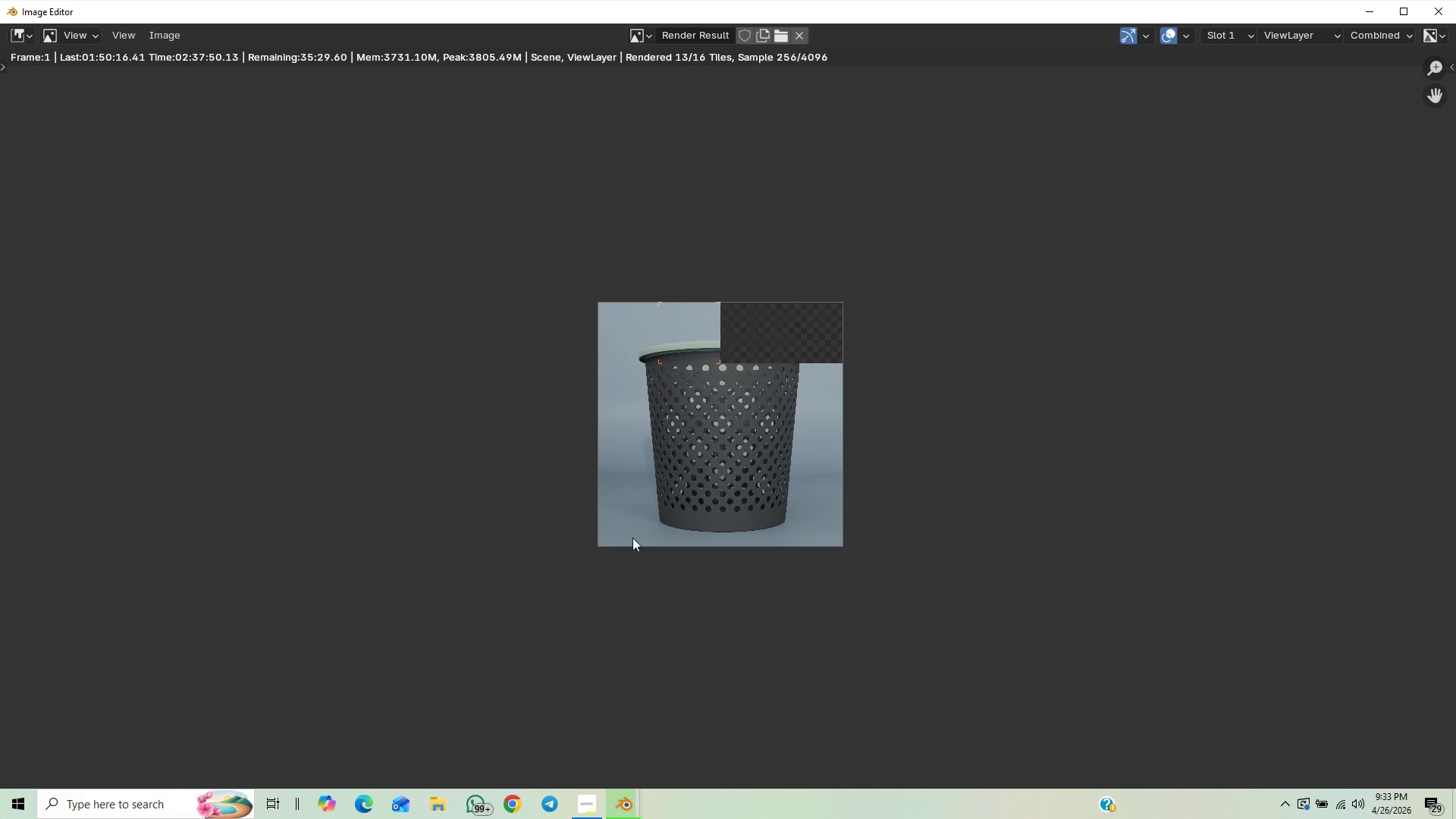 
scroll: coordinate [623, 544], scroll_direction: down, amount: 6.0
 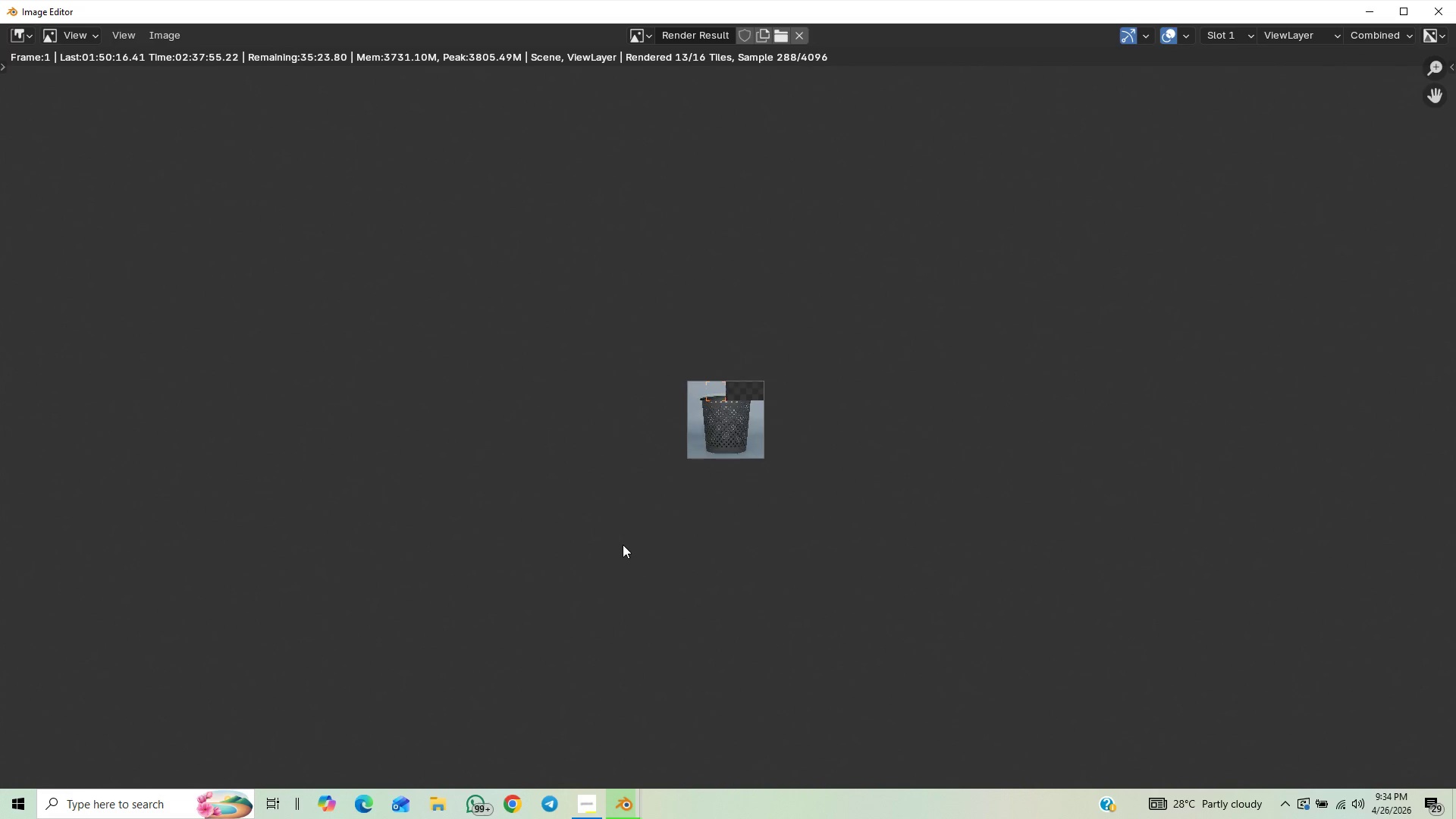 
scroll: coordinate [990, 551], scroll_direction: up, amount: 8.0
 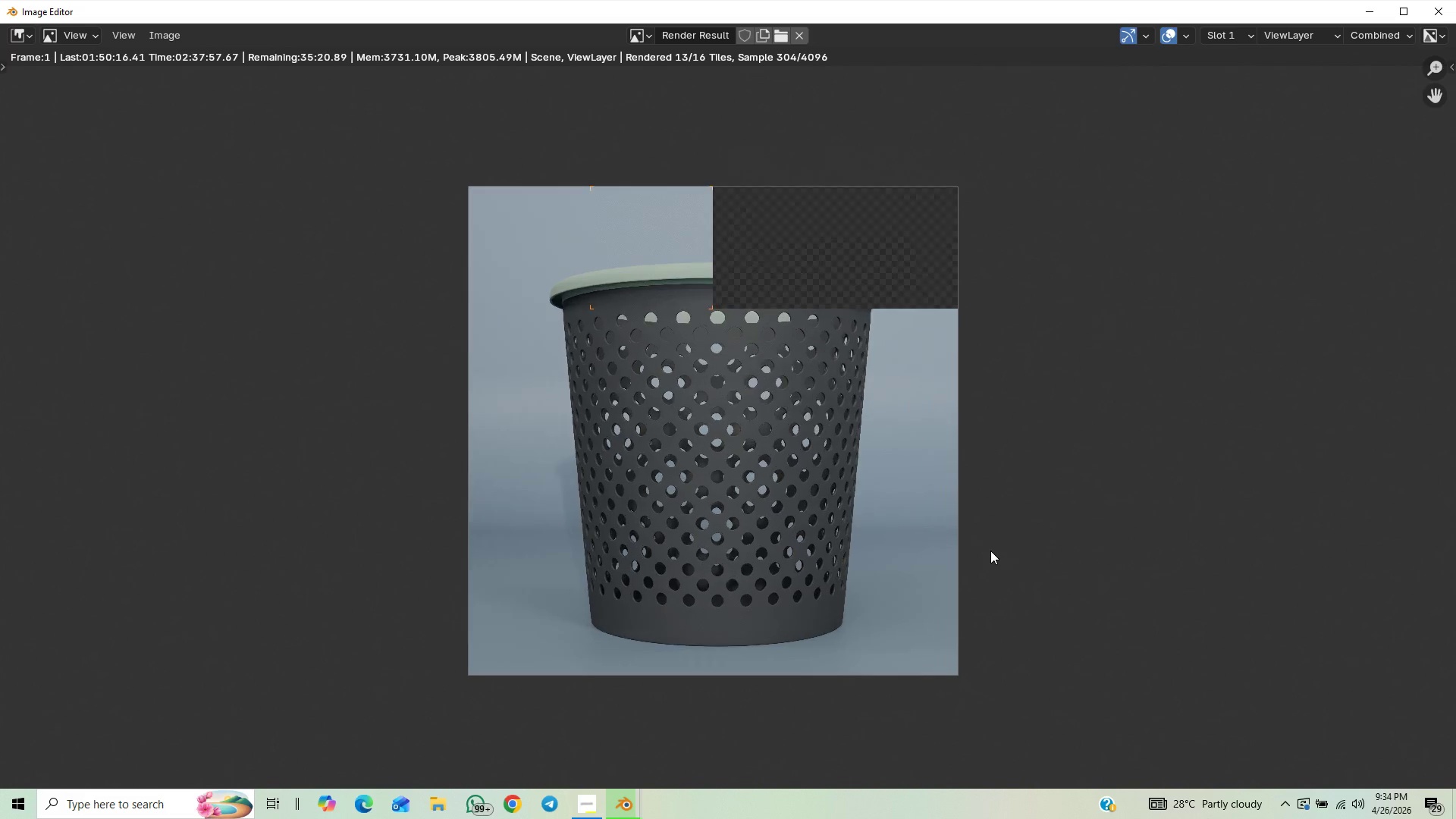 
scroll: coordinate [990, 551], scroll_direction: none, amount: 0.0
 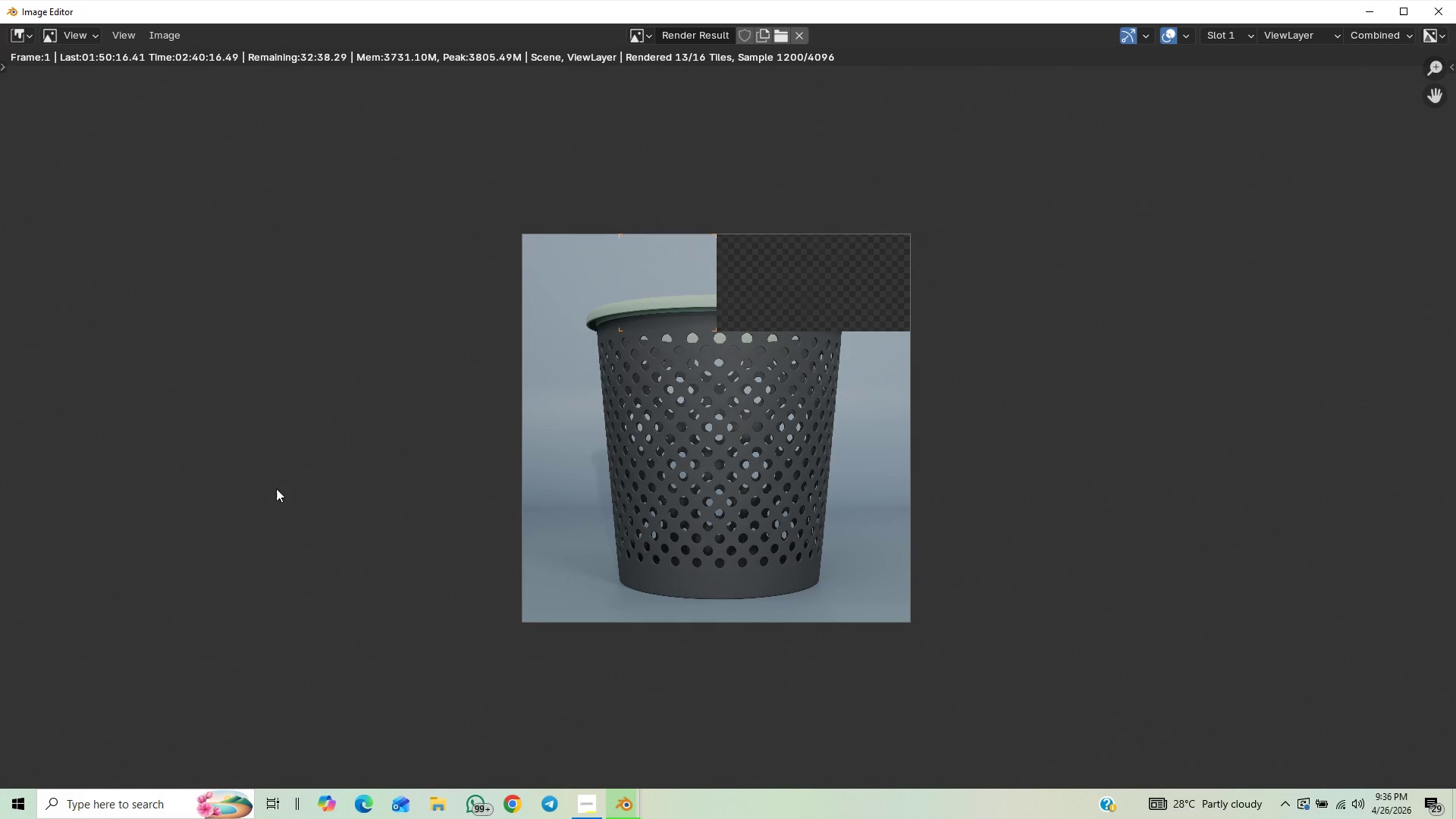 
wait(141.39)
 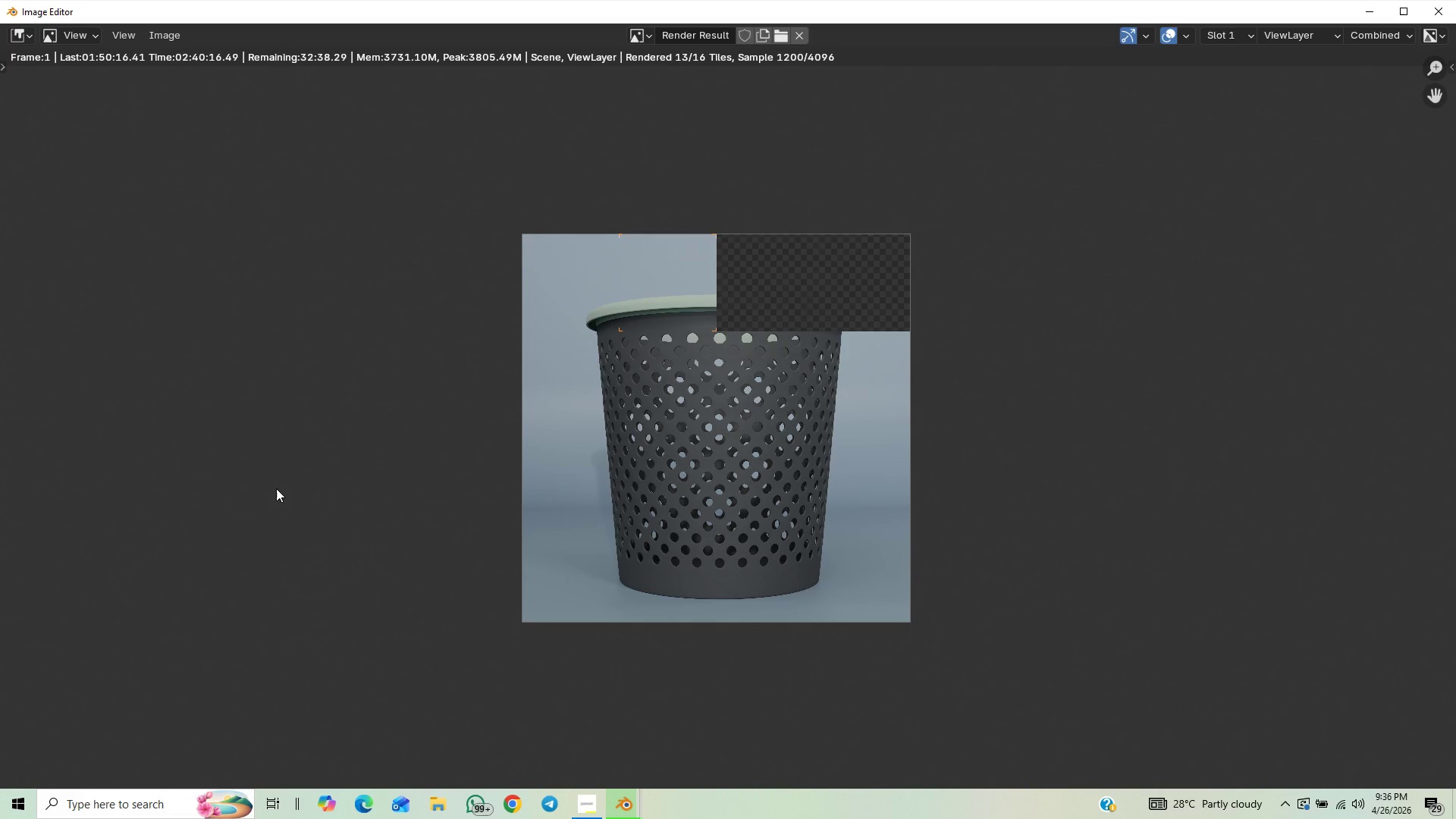 
scroll: coordinate [634, 378], scroll_direction: none, amount: 0.0
 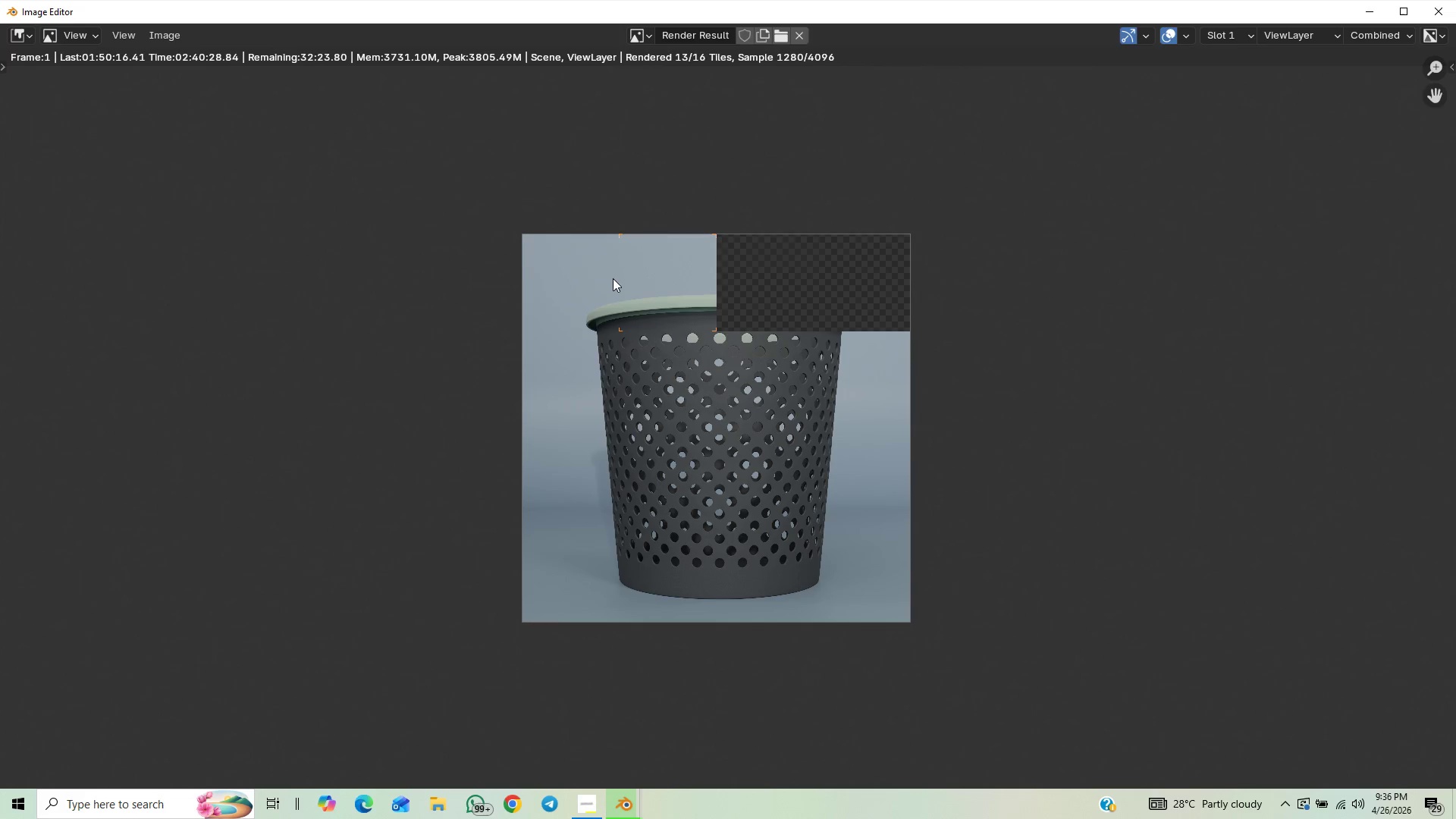 
wait(6.52)
 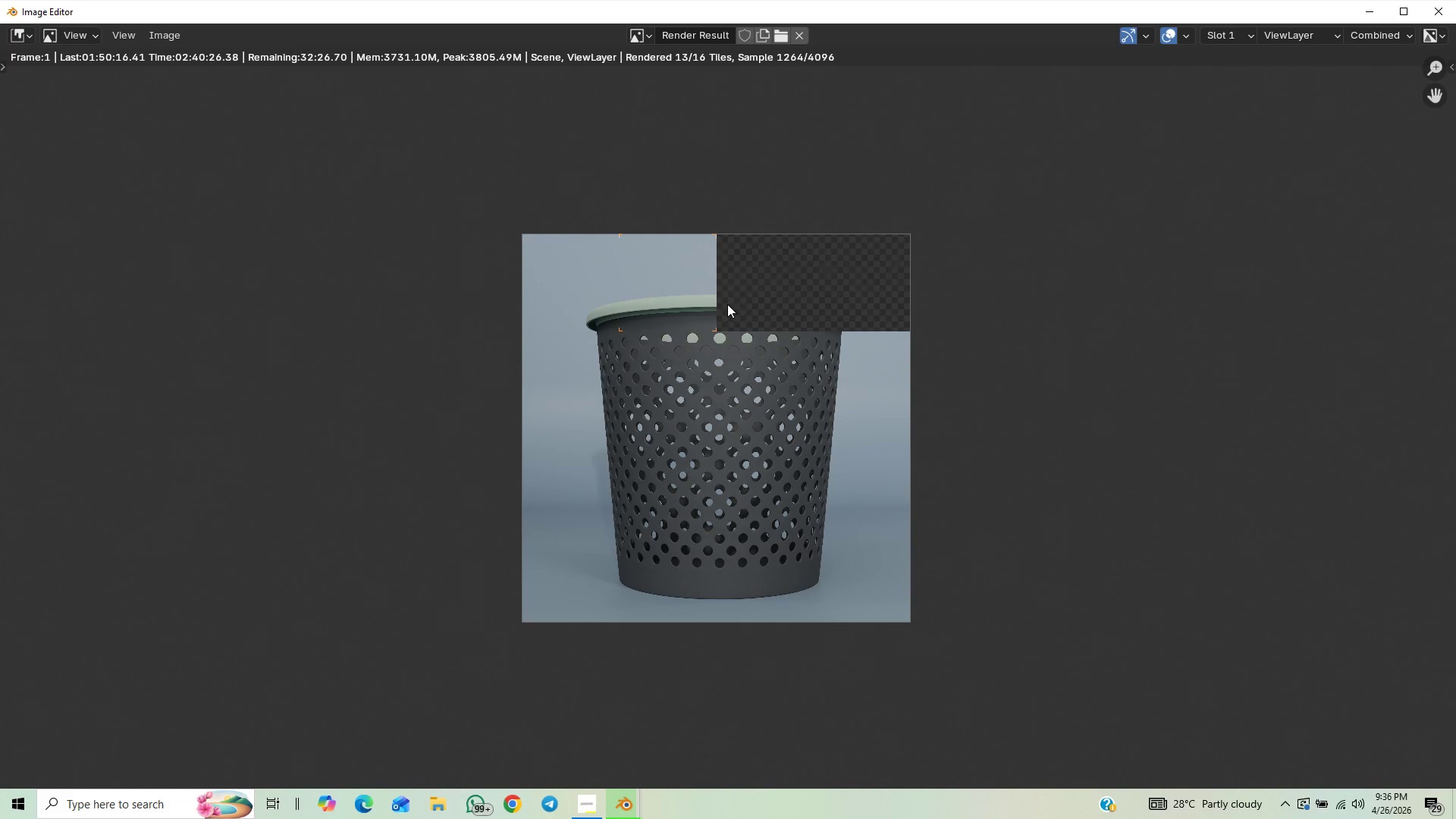 
scroll: coordinate [471, 378], scroll_direction: none, amount: 0.0
 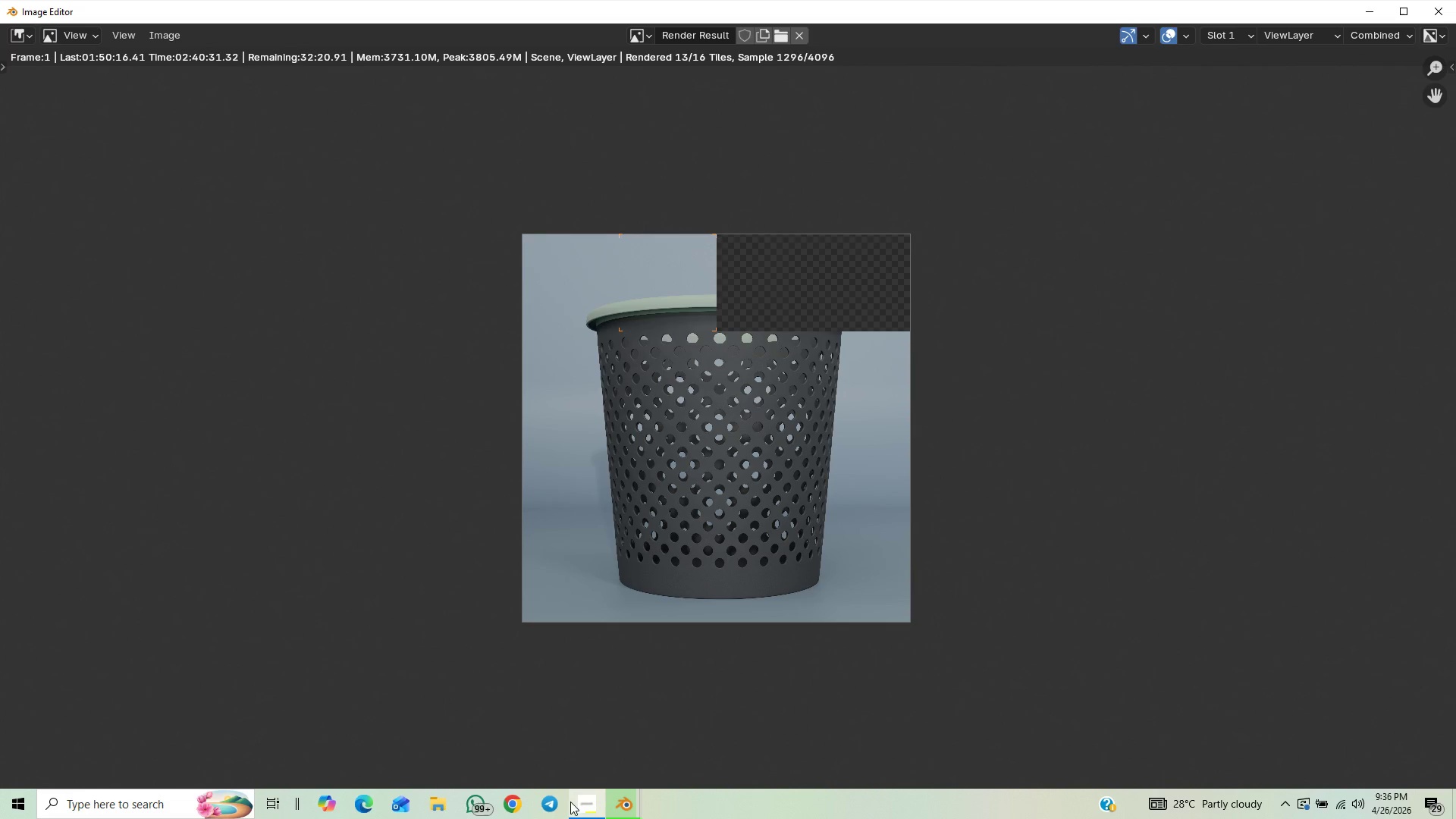 
left_click([582, 802])